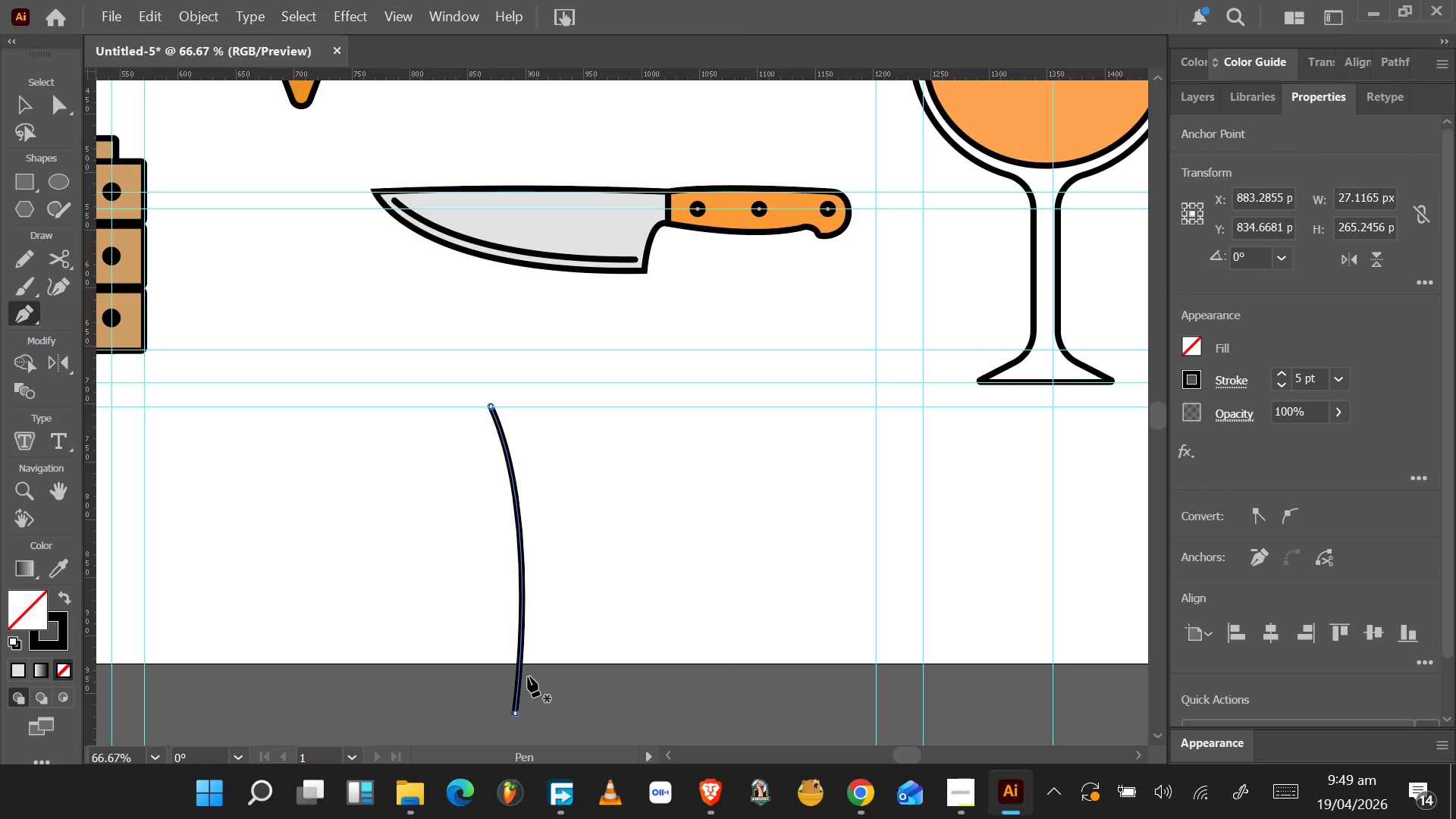 
wait(9.63)
 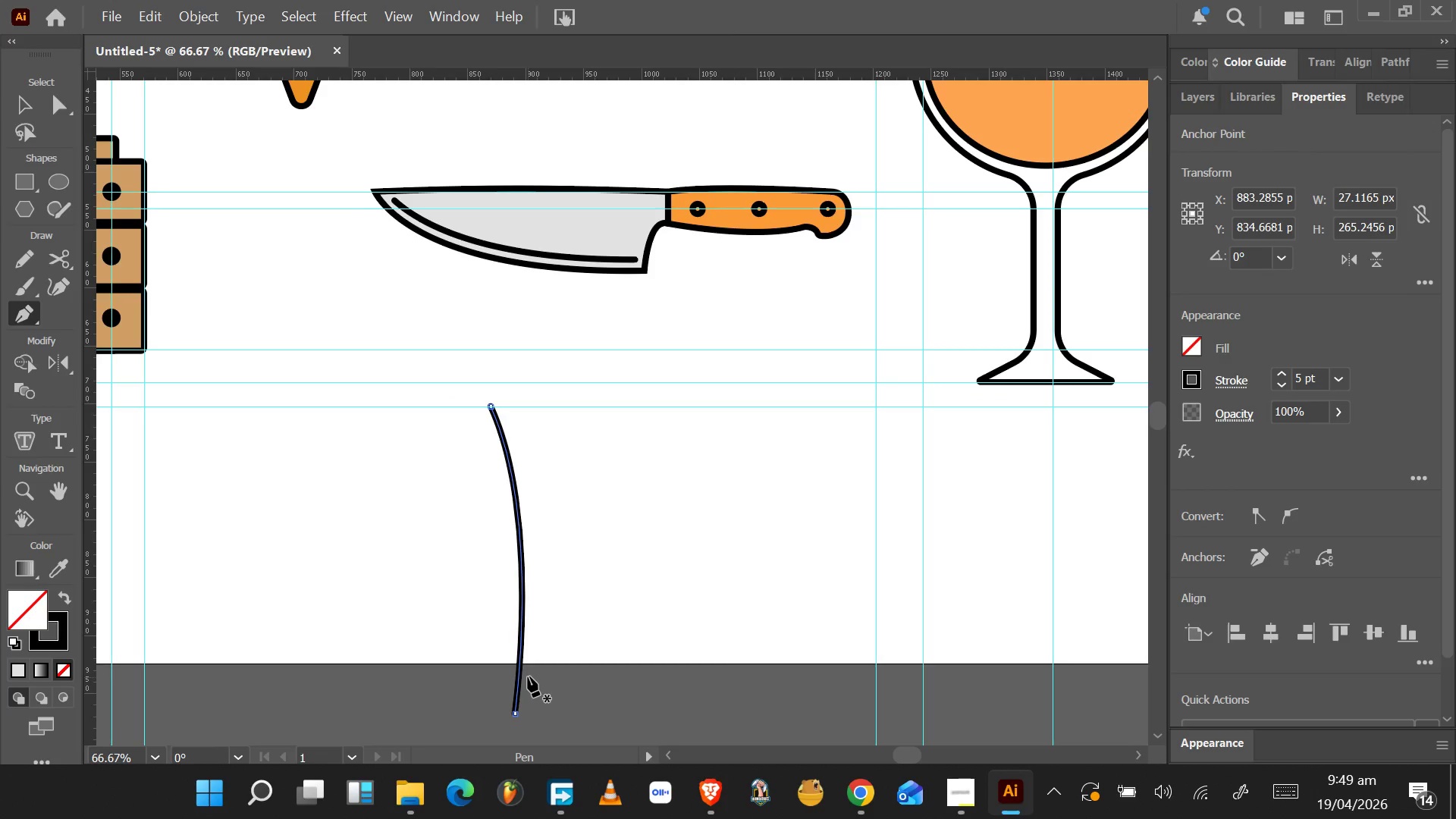 
left_click([521, 645])
 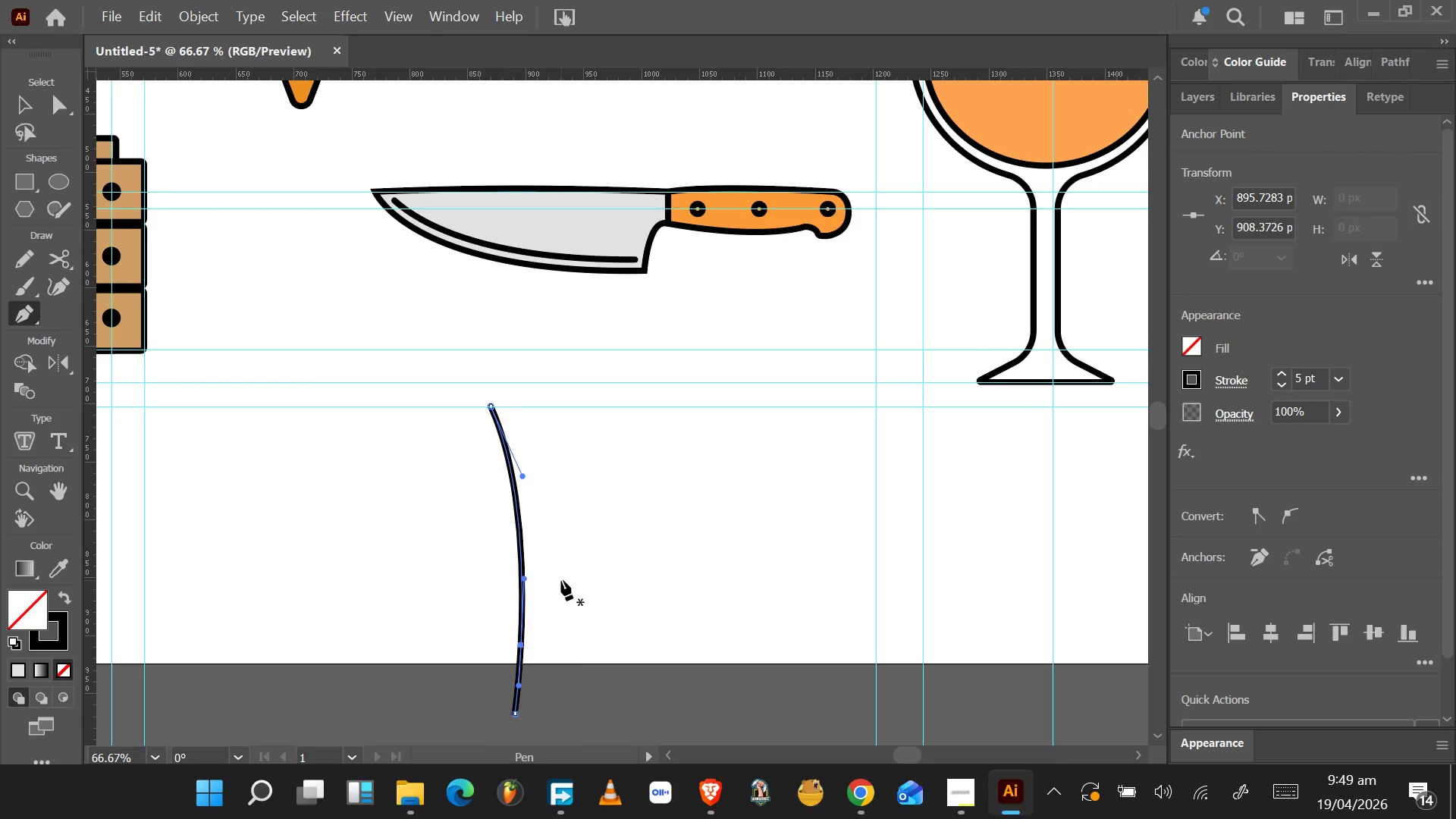 
key(Control+ControlLeft)
 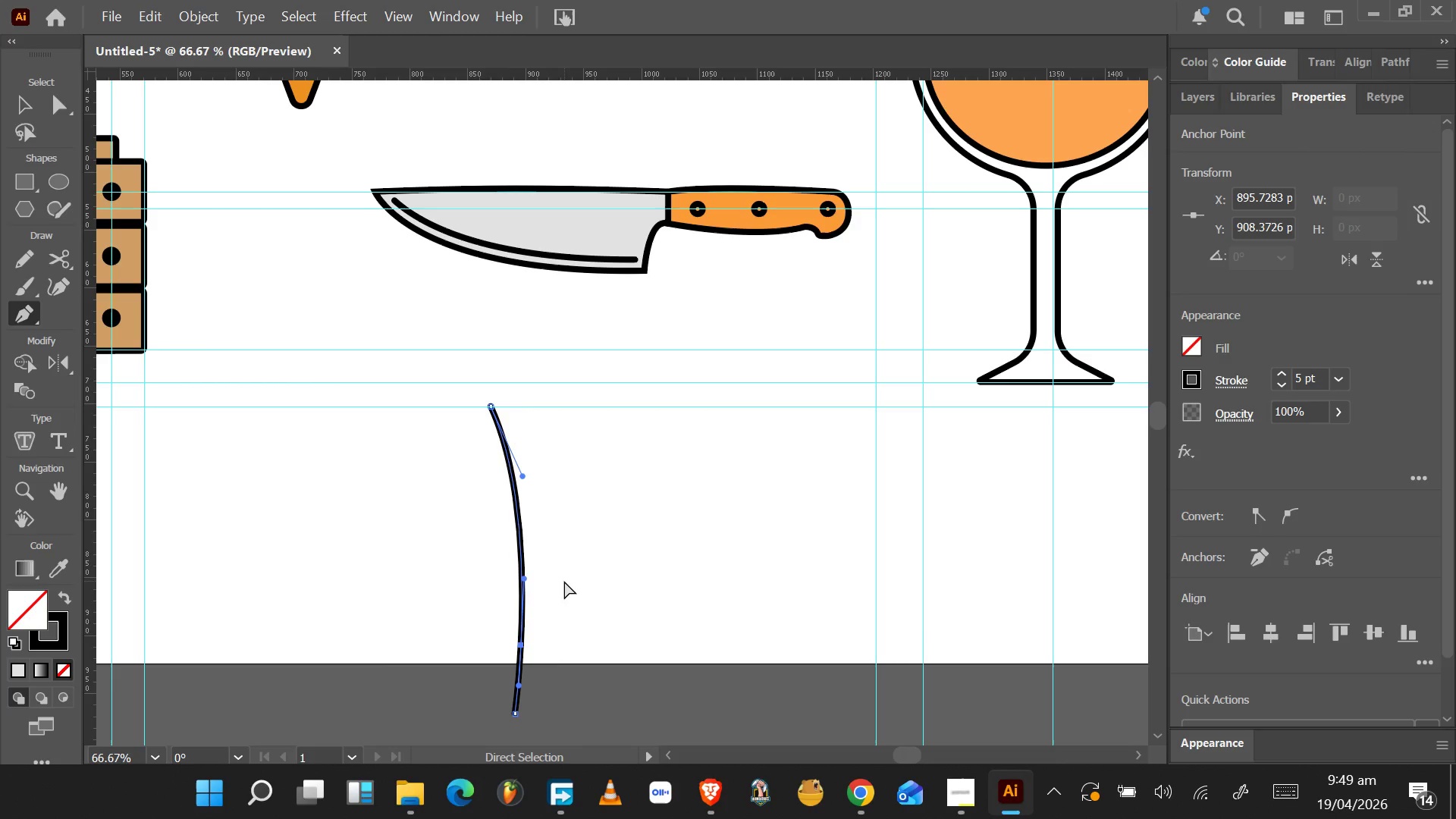 
key(Control+ControlLeft)
 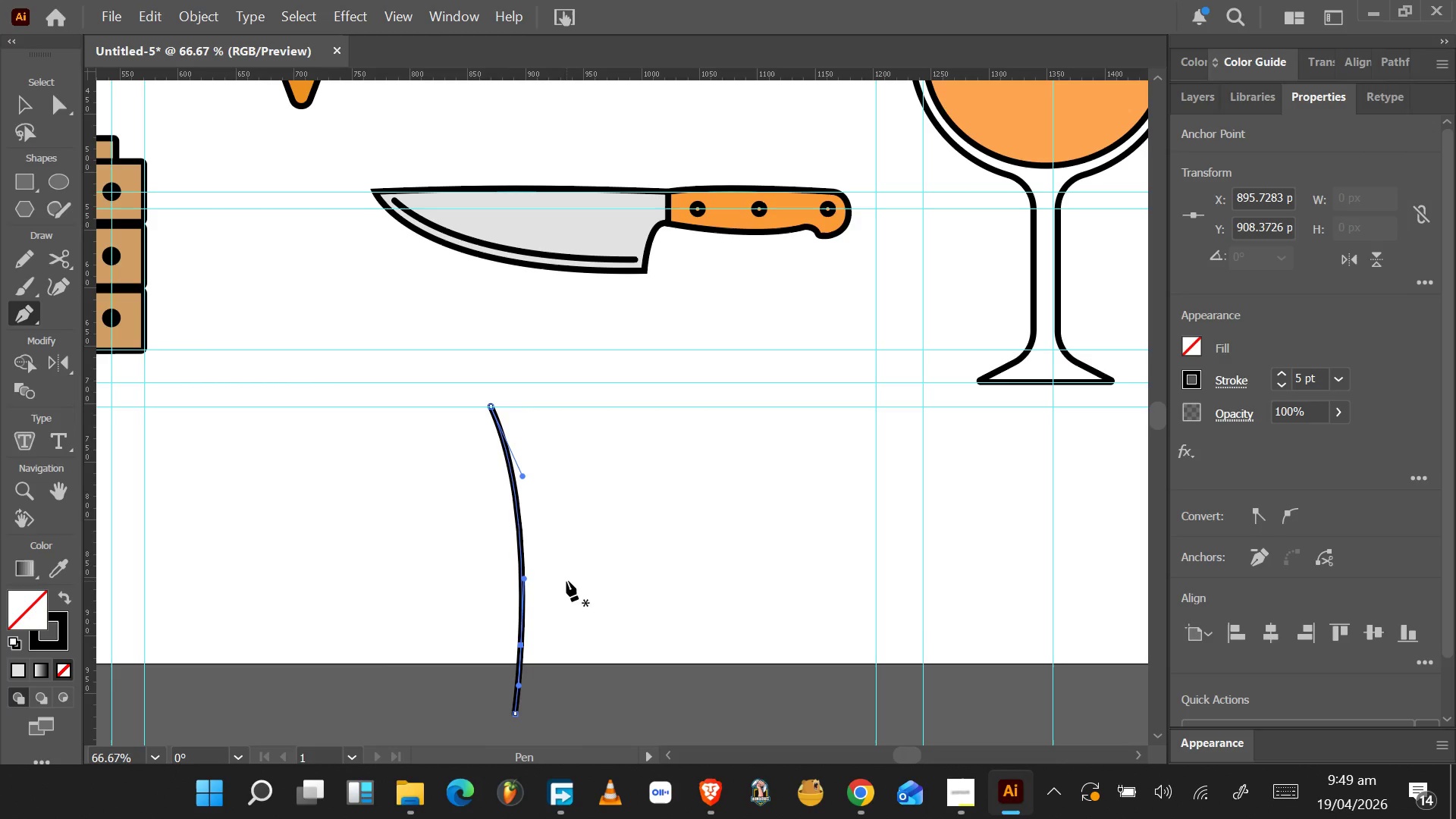 
left_click_drag(start_coordinate=[566, 581], to_coordinate=[561, 596])
 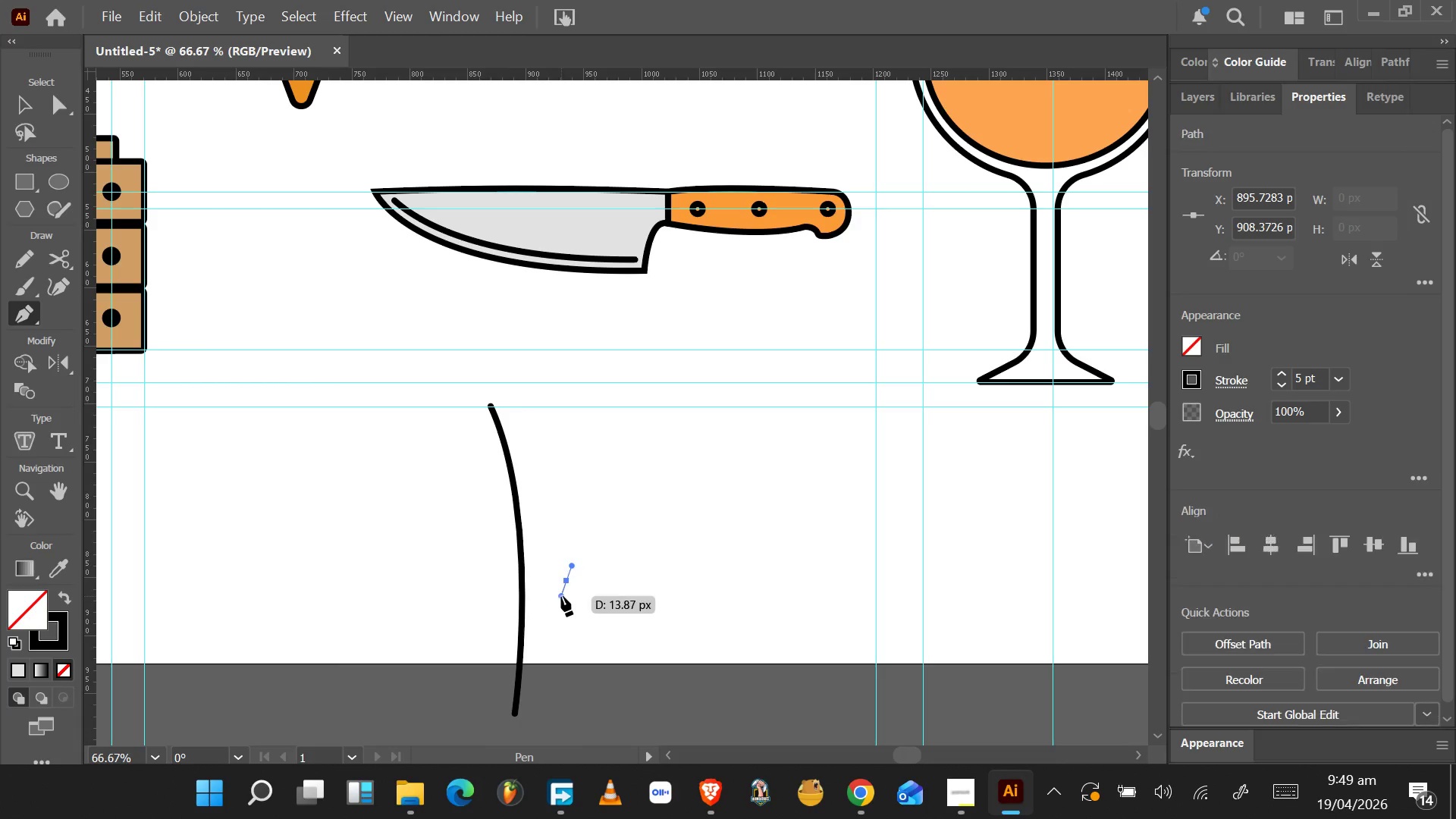 
key(Control+Z)
 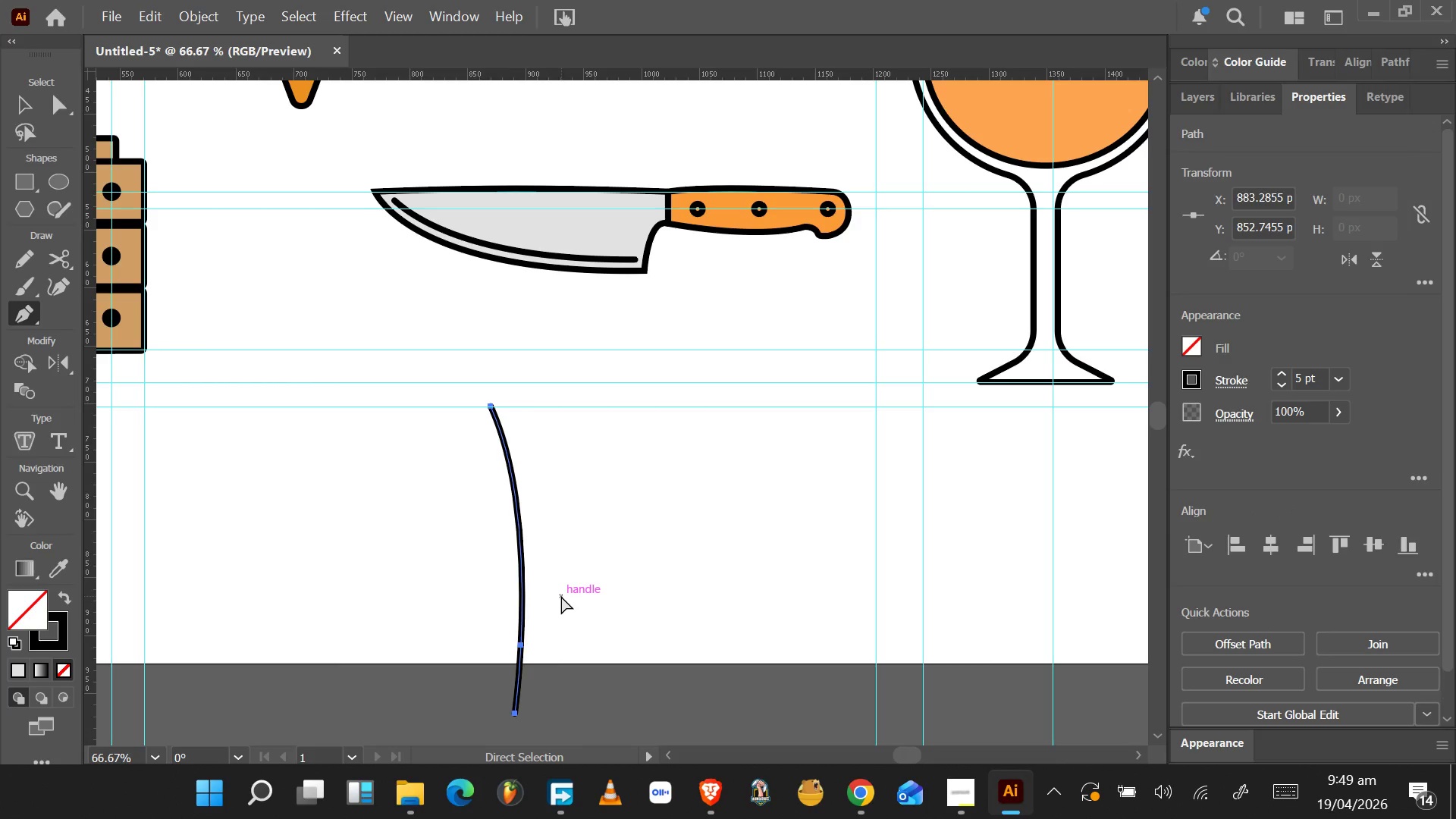 
key(Control+Z)
 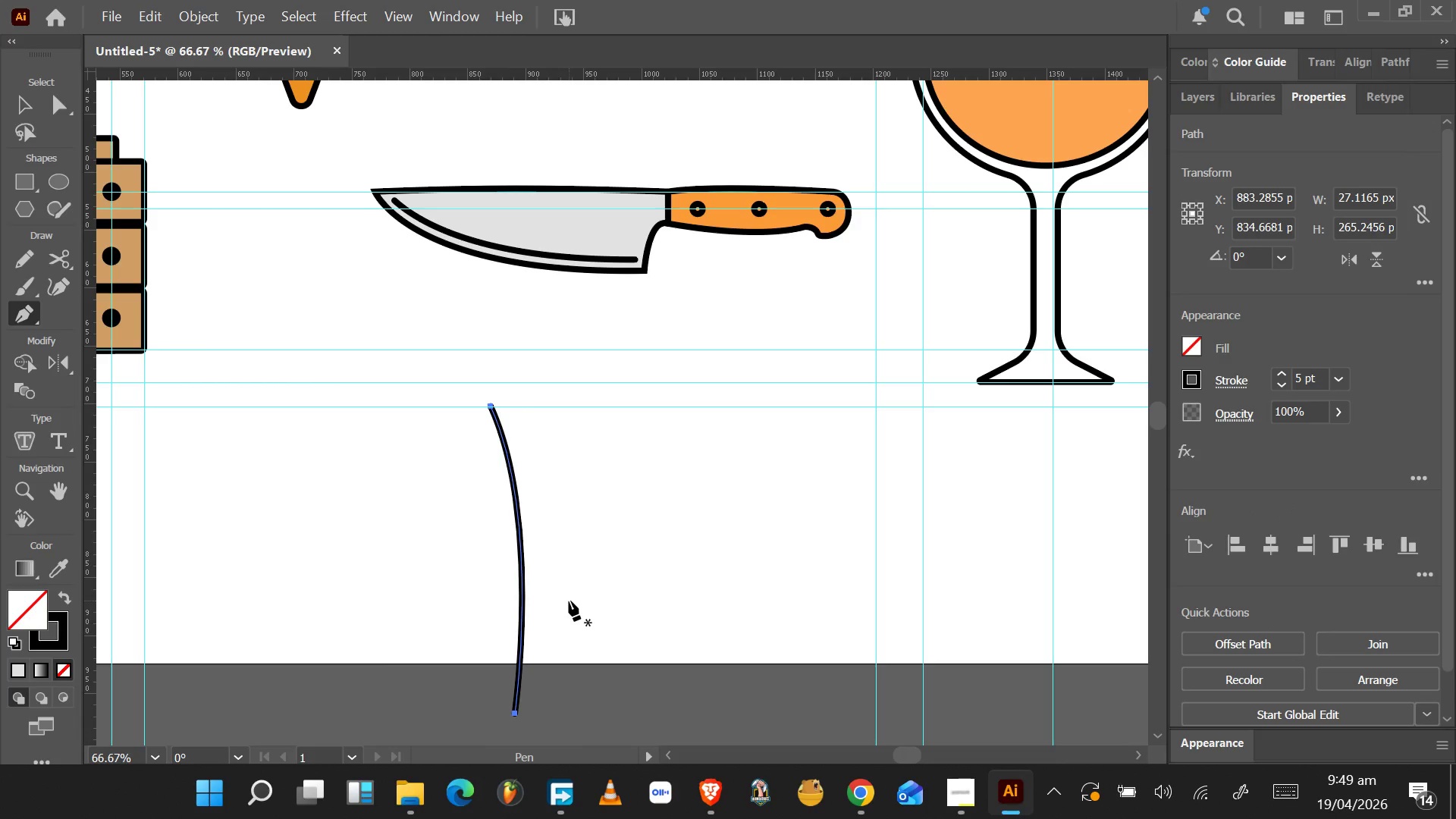 
left_click([569, 599])
 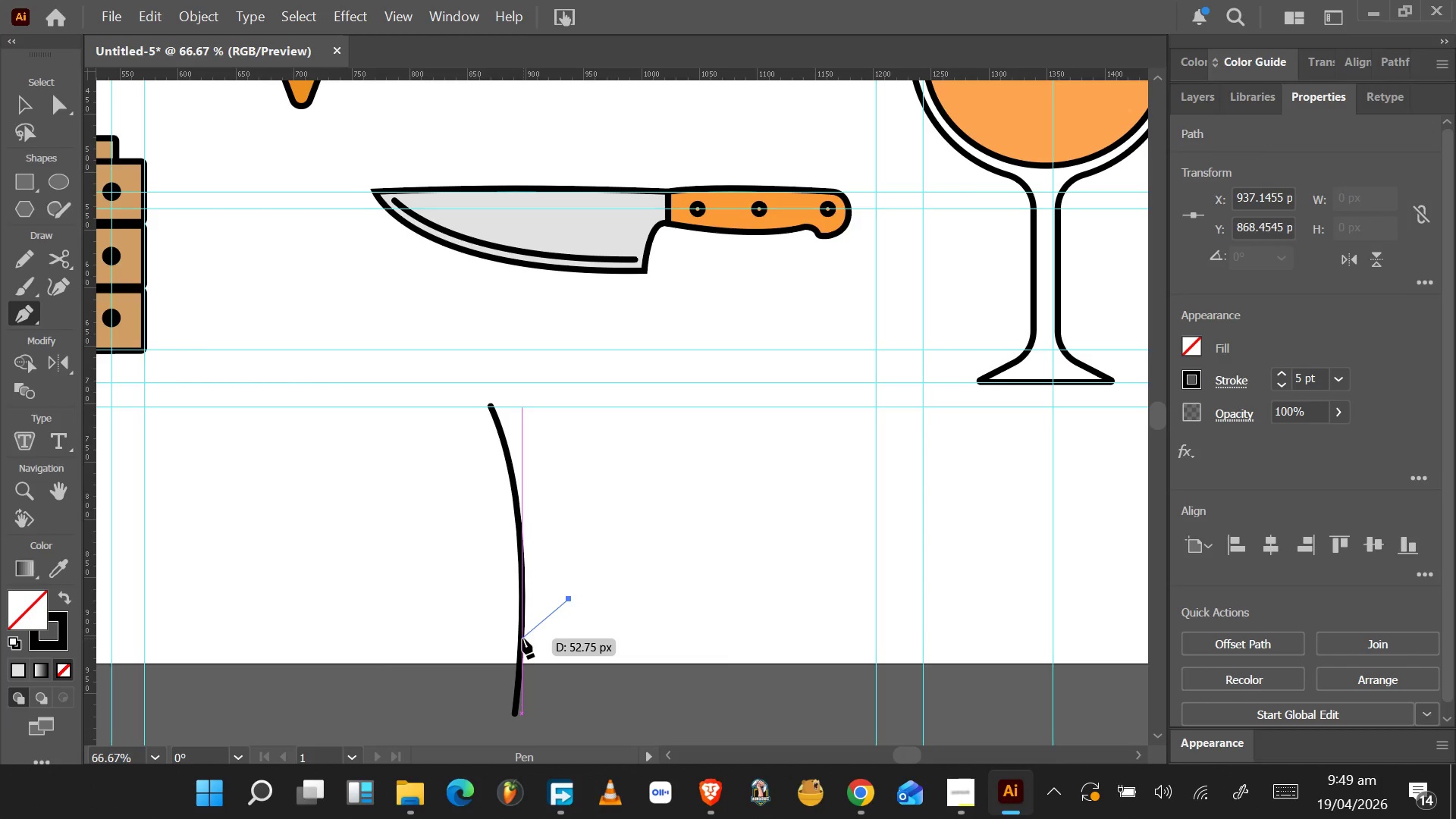 
left_click_drag(start_coordinate=[521, 639], to_coordinate=[503, 675])
 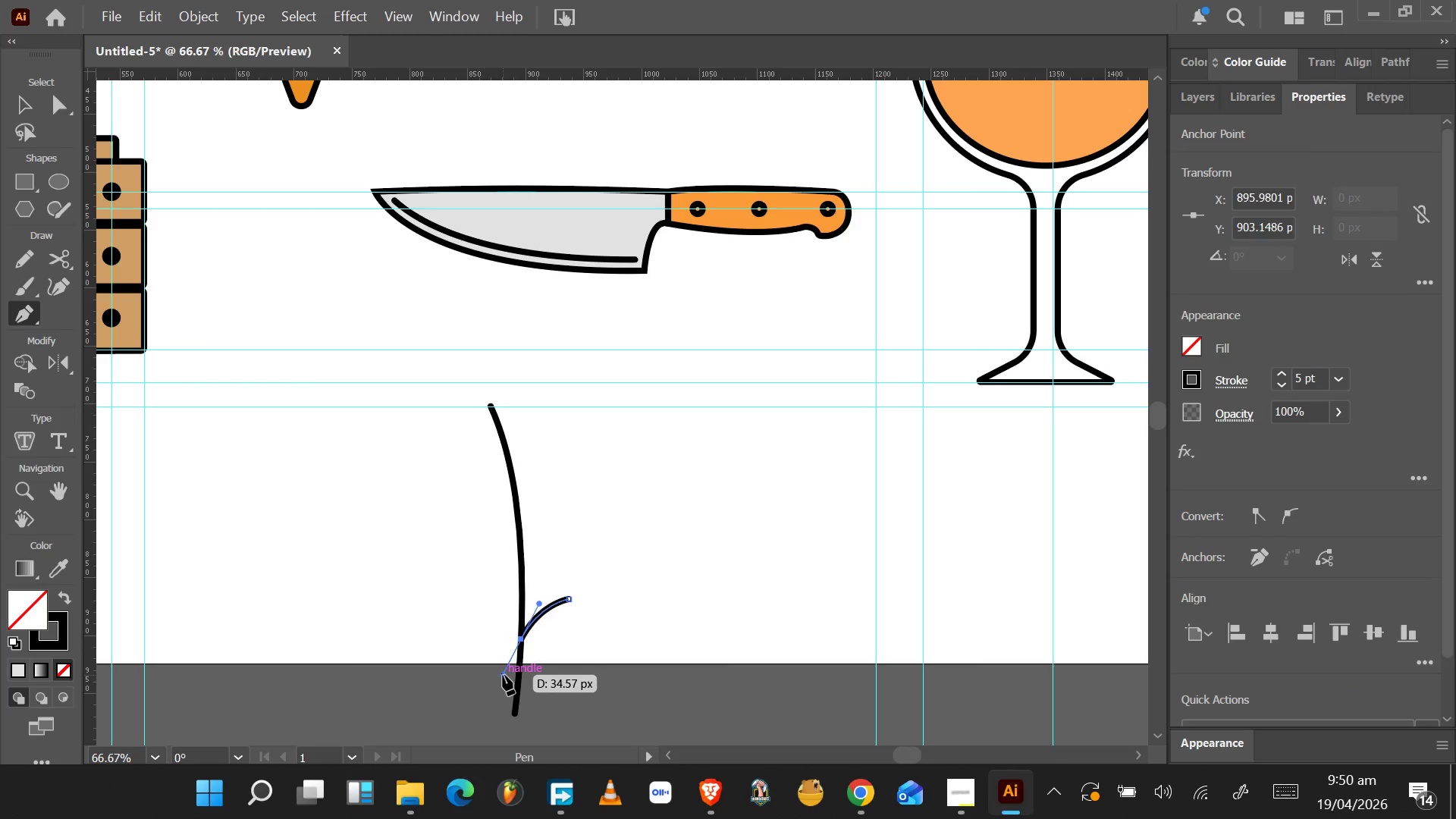 
left_click_drag(start_coordinate=[503, 675], to_coordinate=[522, 648])
 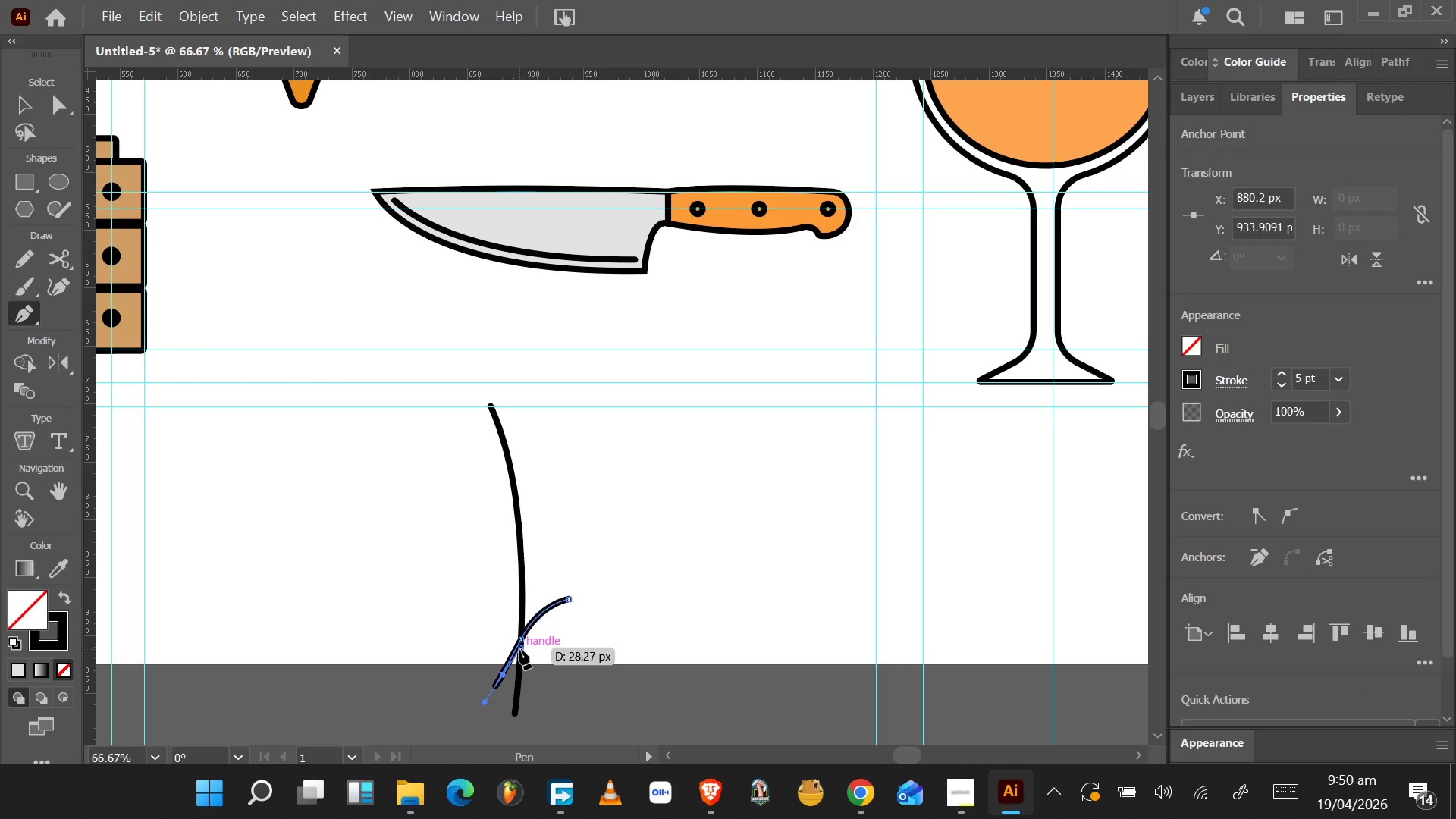 
key(Control+Z)
 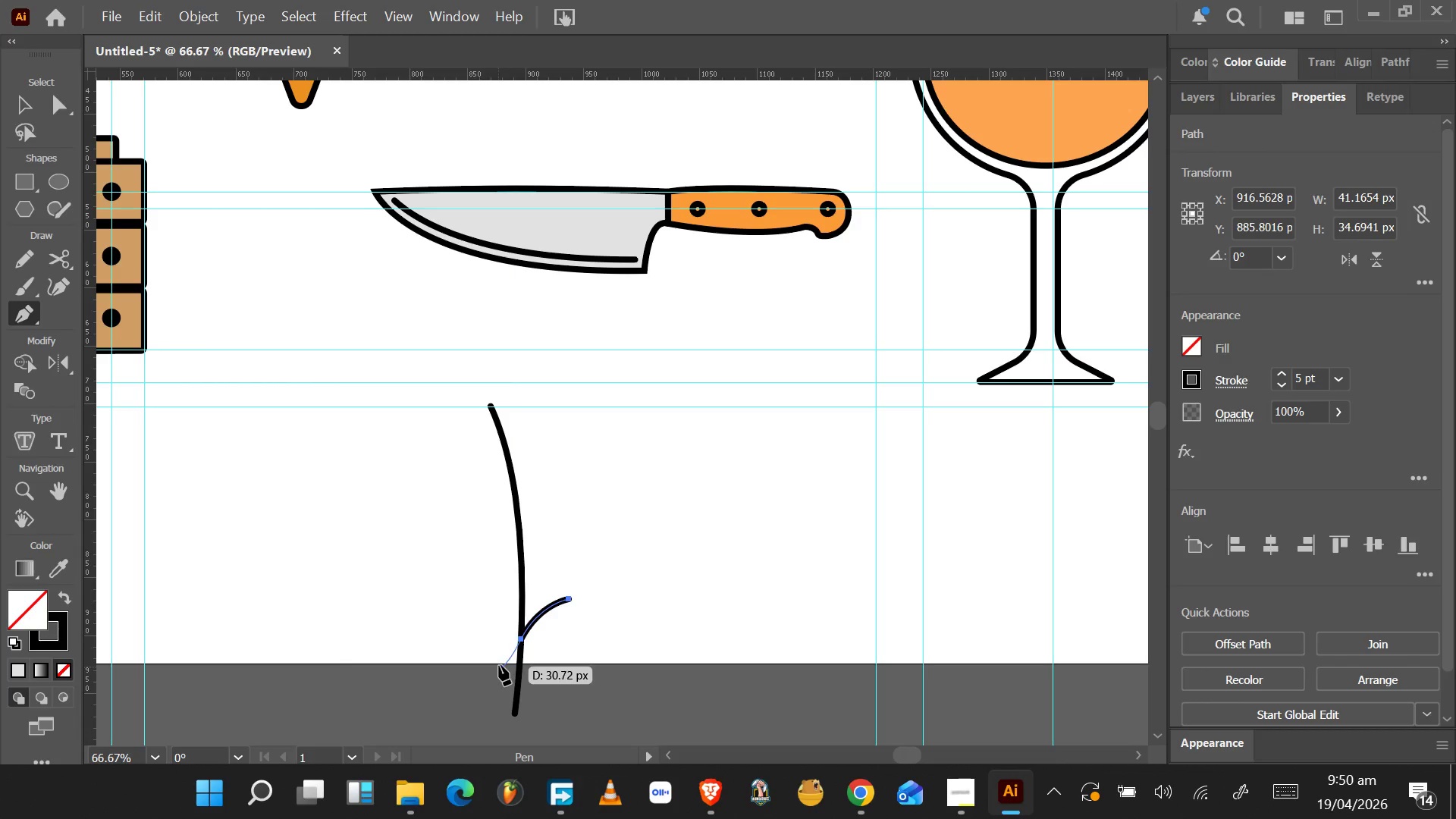 
key(A)
 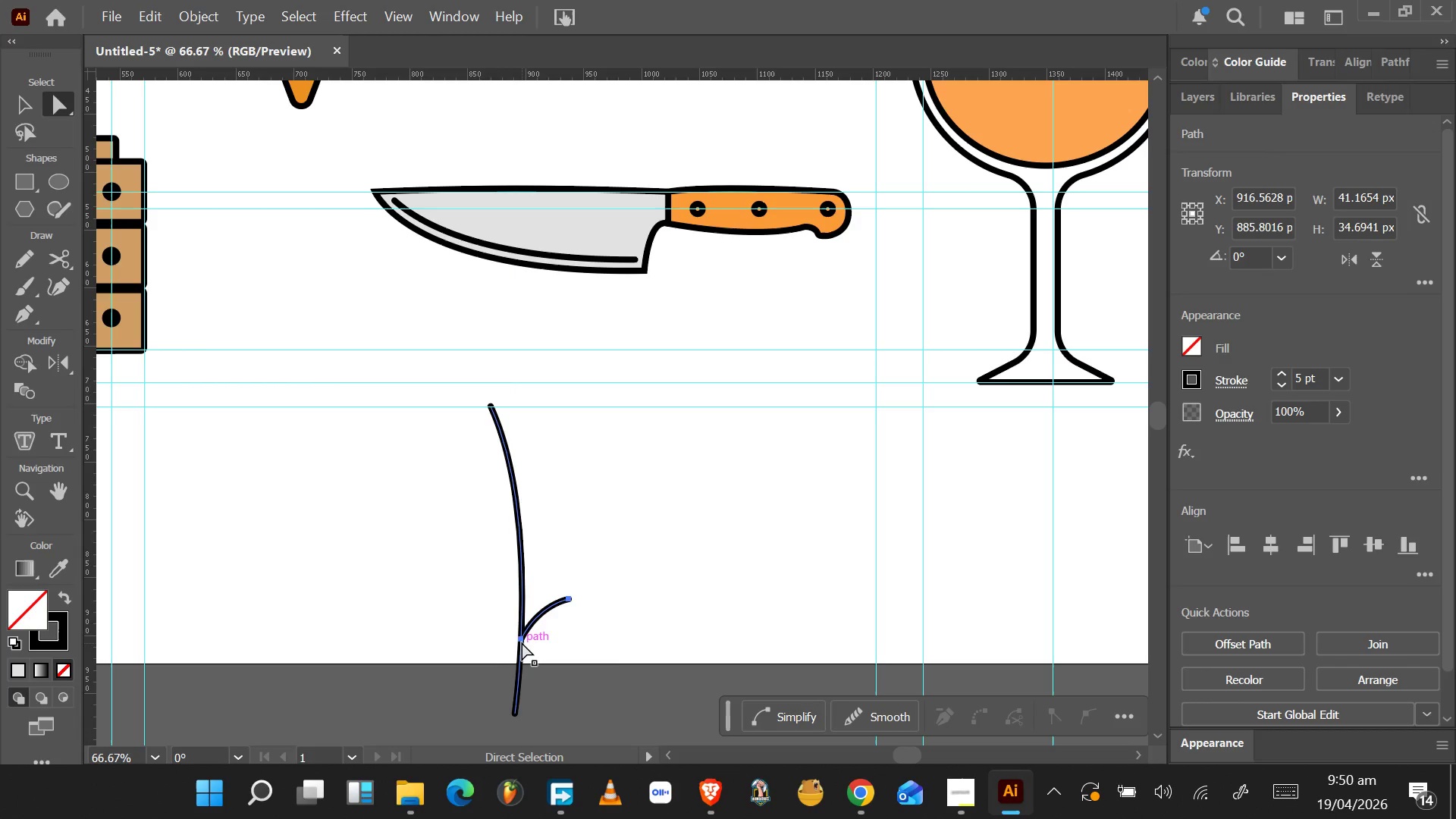 
left_click([522, 642])
 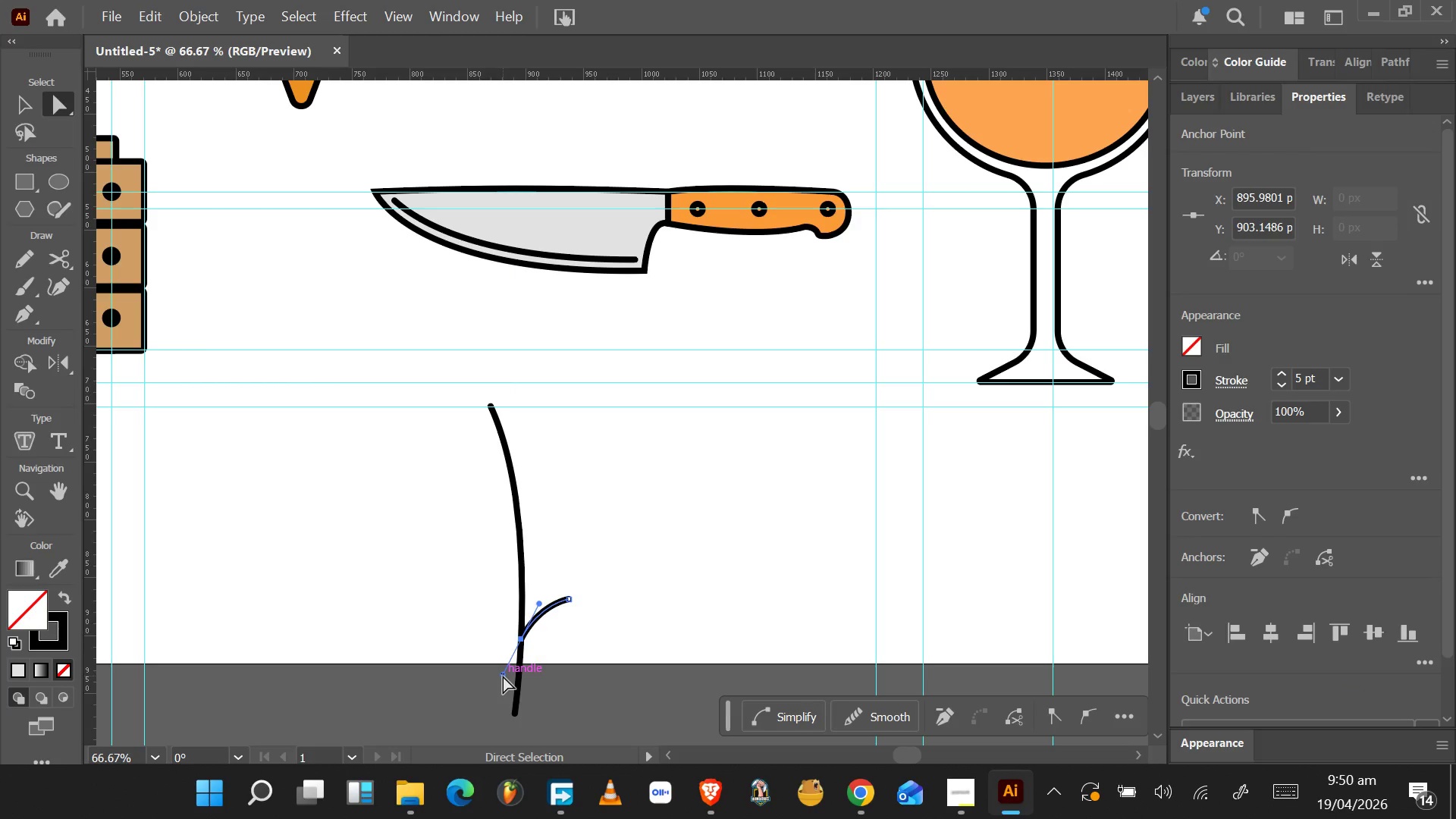 
hold_key(key=AltLeft, duration=1.44)
left_click_drag(start_coordinate=[503, 676], to_coordinate=[522, 640])
 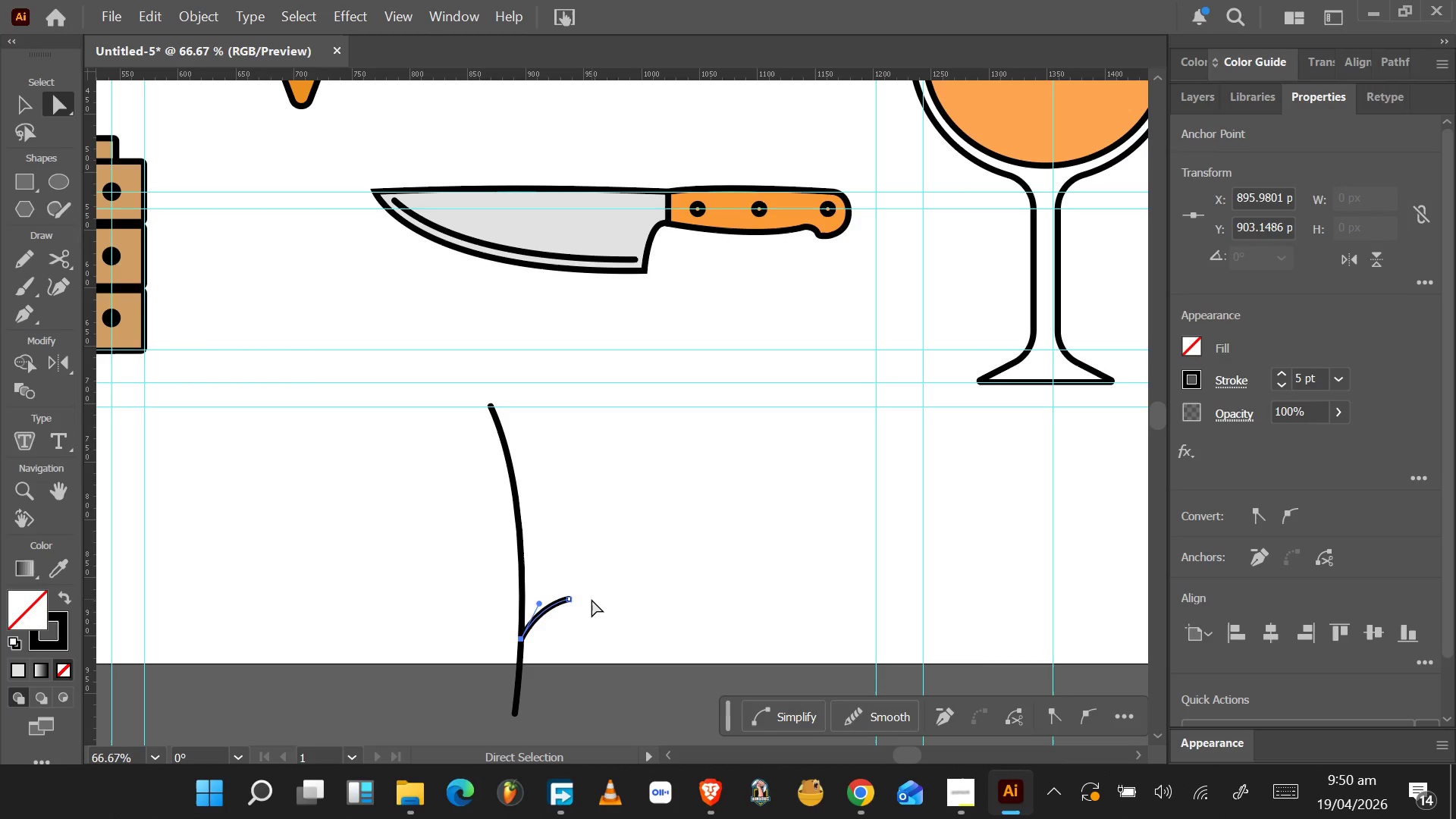 
wait(16.91)
 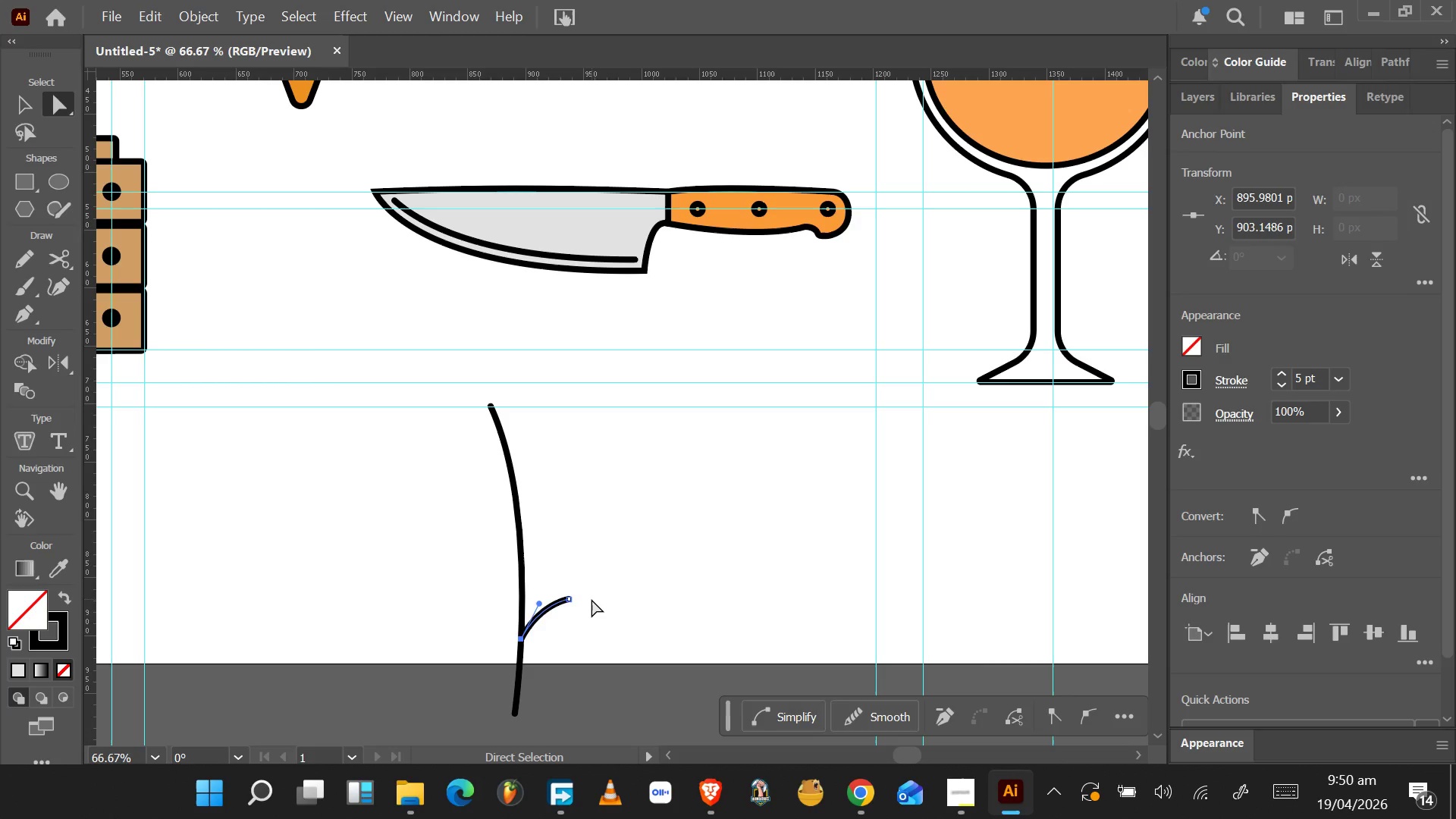 
hold_key(key=AltLeft, duration=0.64)
scroll: coordinate [568, 598], scroll_direction: up, amount: 3.0
 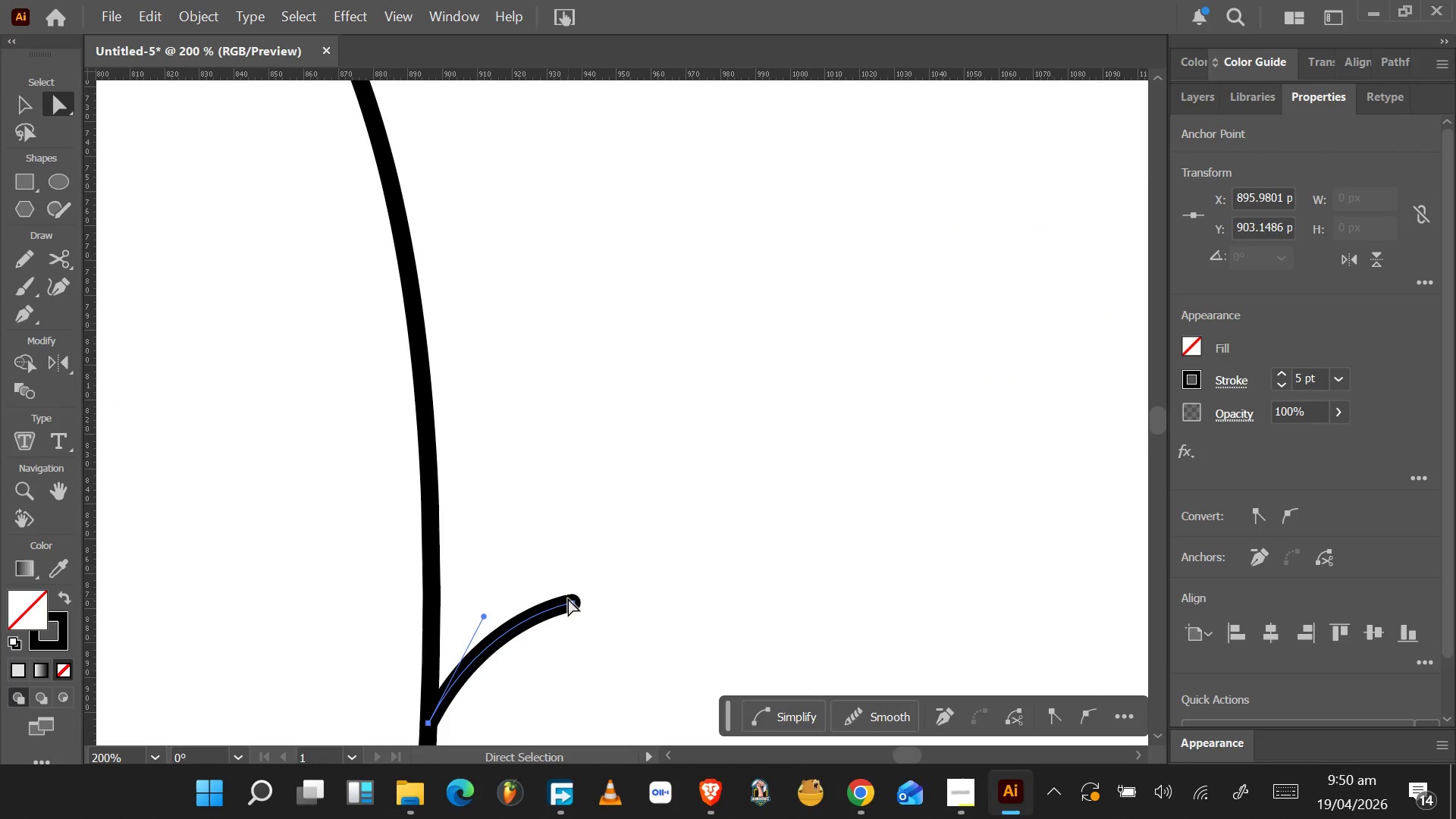 
hold_key(key=AltLeft, duration=0.39)
scroll: coordinate [570, 598], scroll_direction: down, amount: 4.0
 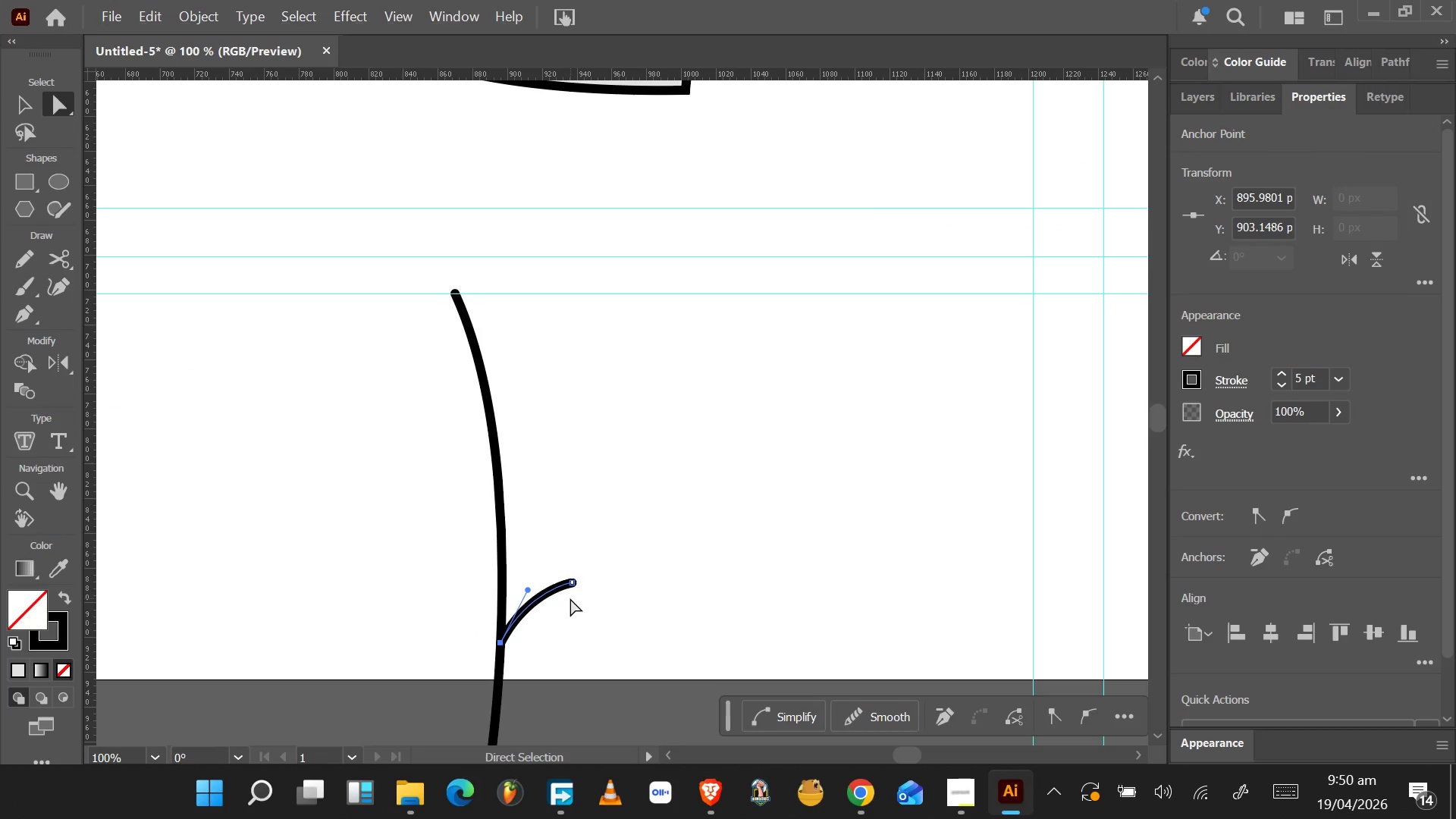 
hold_key(key=AltLeft, duration=0.48)
scroll: coordinate [572, 601], scroll_direction: down, amount: 3.0
 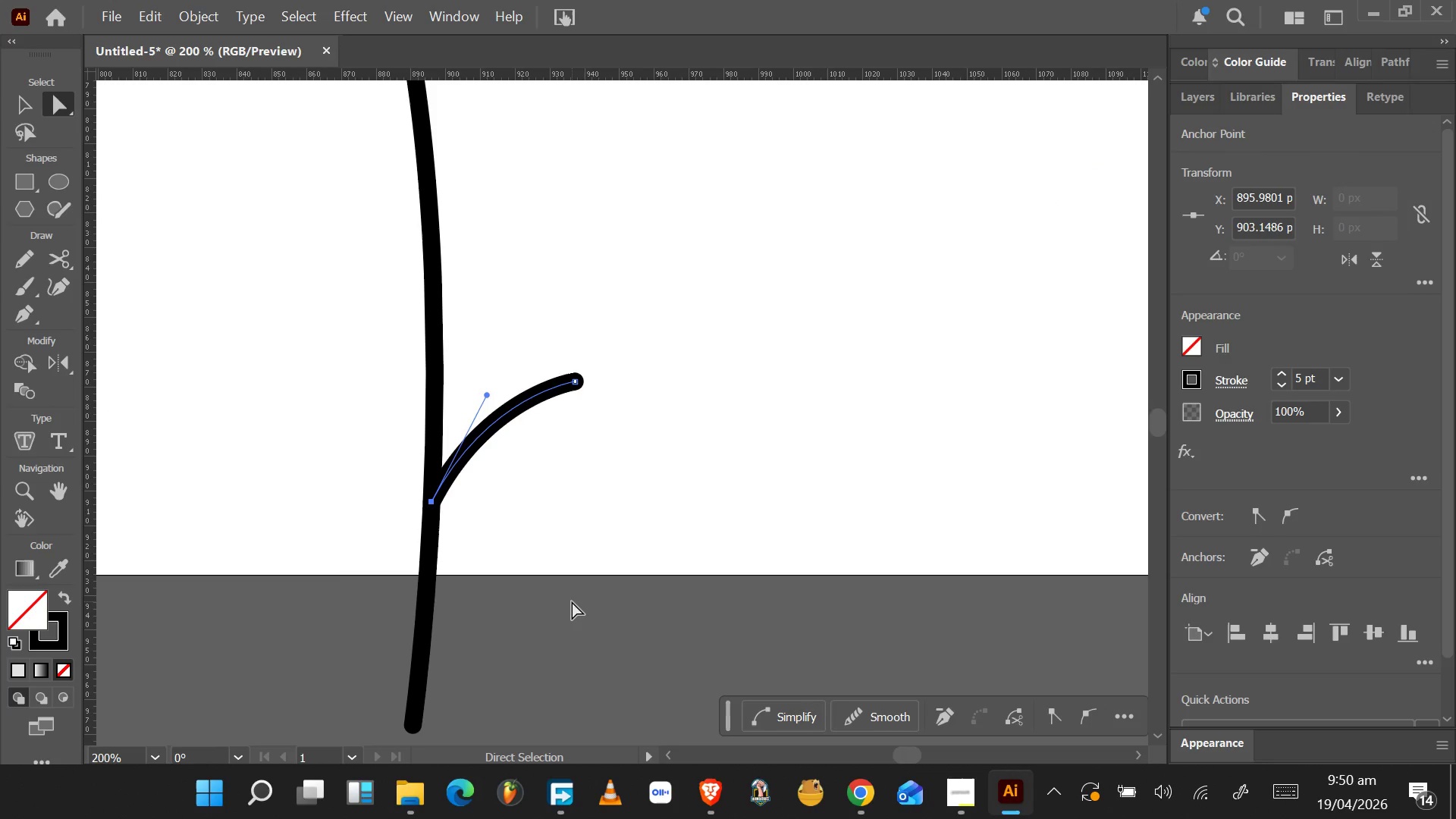 
type(vap)
 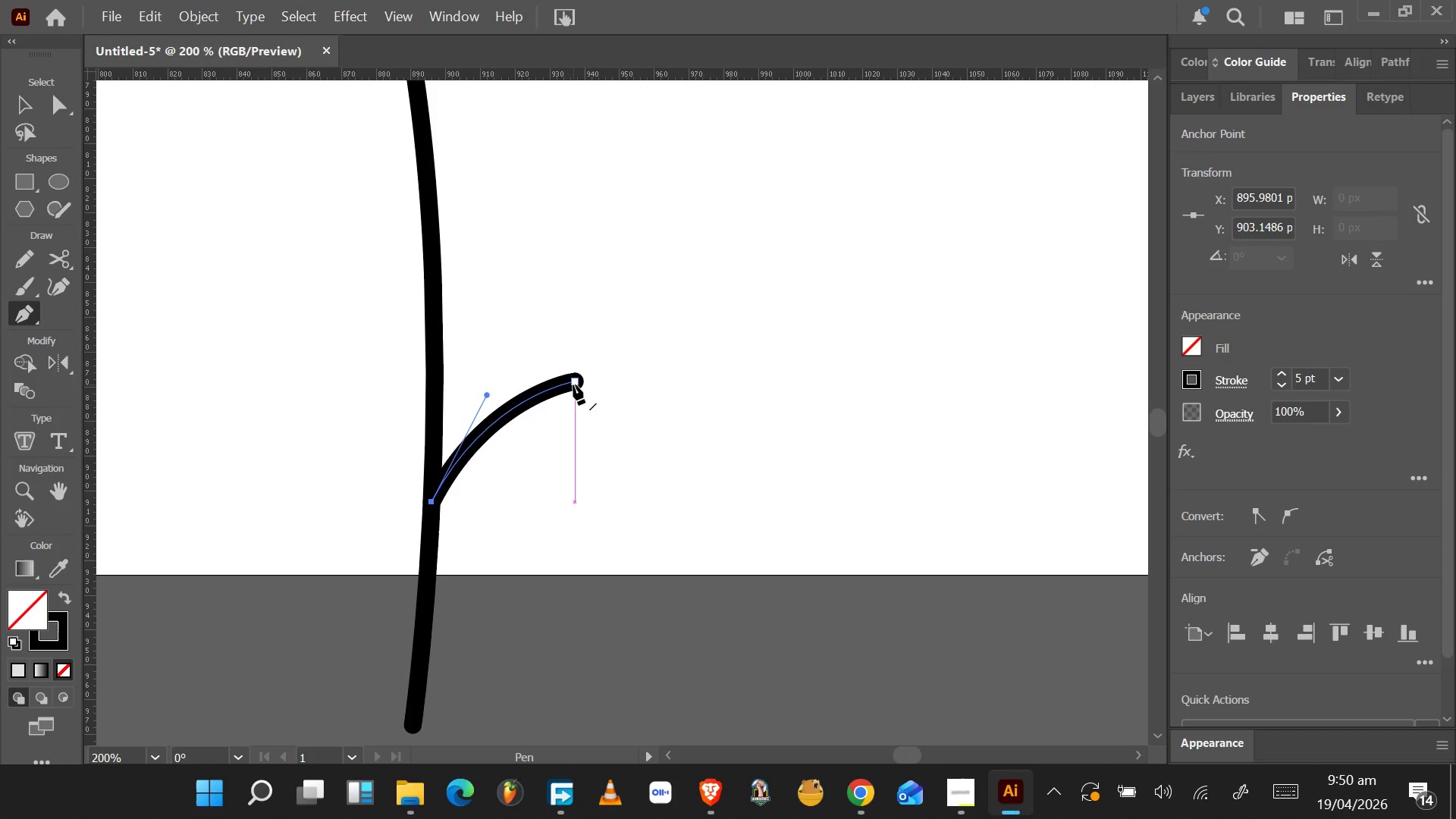 
left_click([575, 383])
 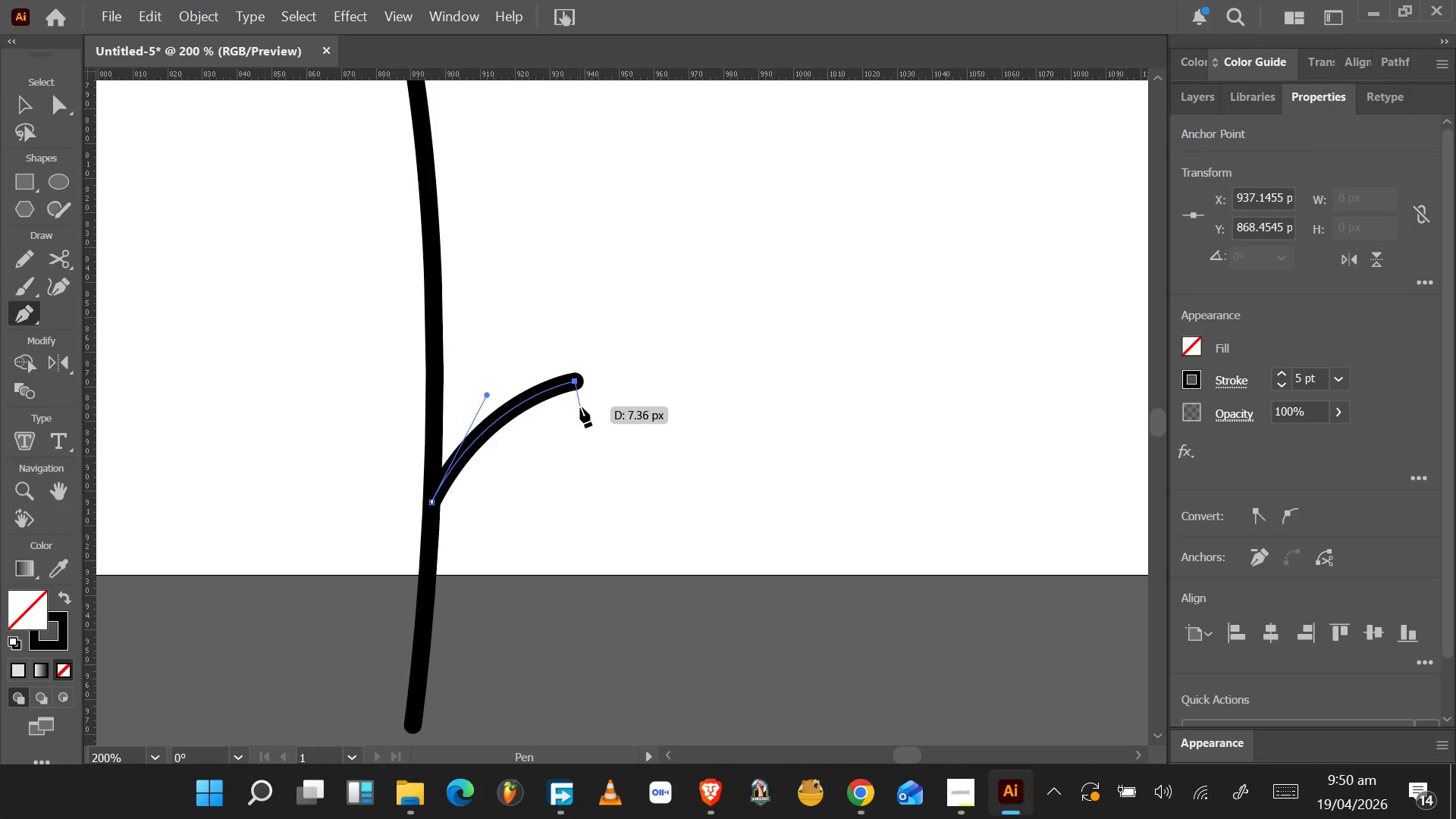 
left_click_drag(start_coordinate=[580, 407], to_coordinate=[552, 431])
 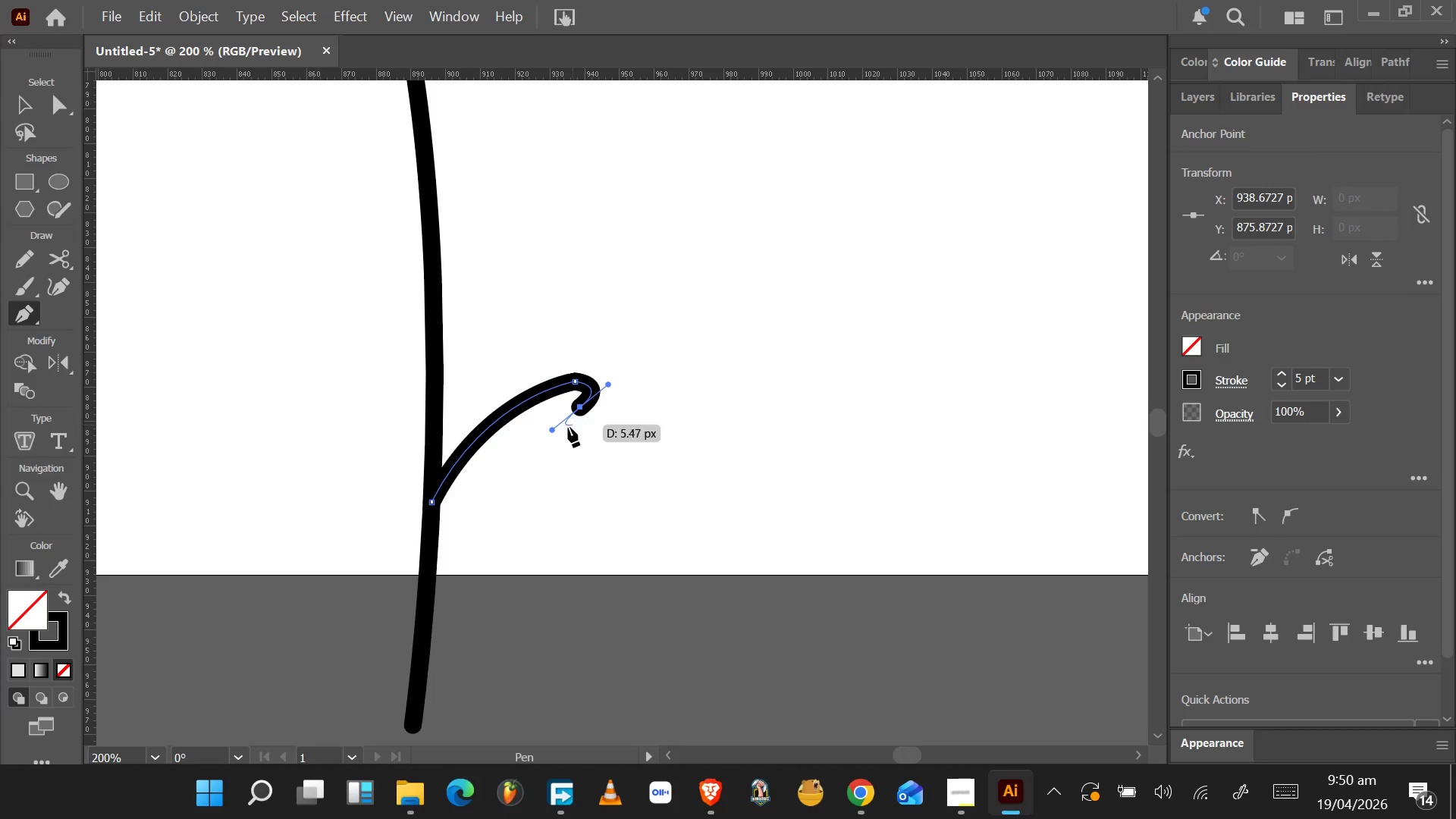 
hold_key(key=AltLeft, duration=1.53)
left_click_drag(start_coordinate=[551, 431], to_coordinate=[582, 411])
 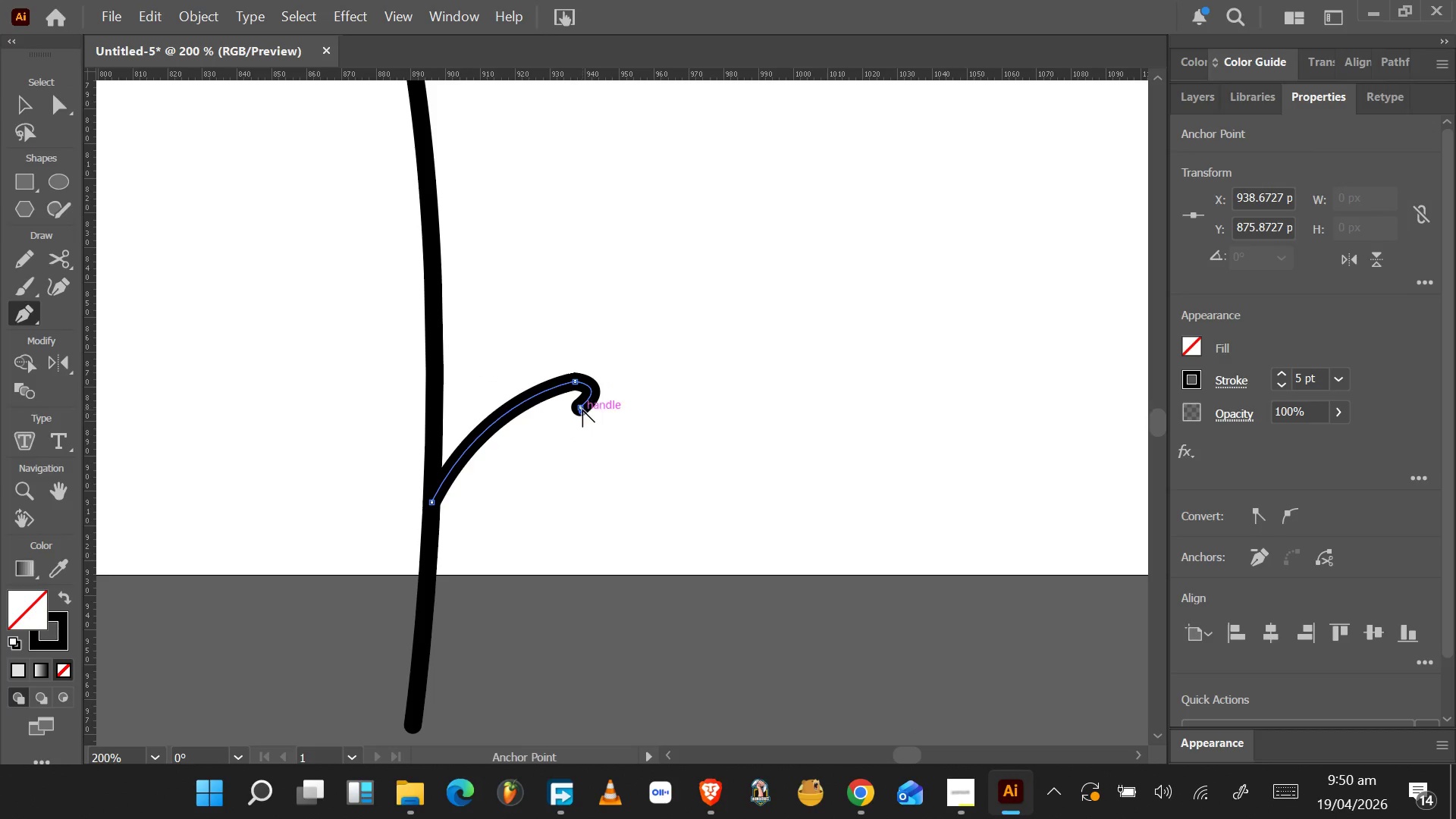 
hold_key(key=AltLeft, duration=0.81)
 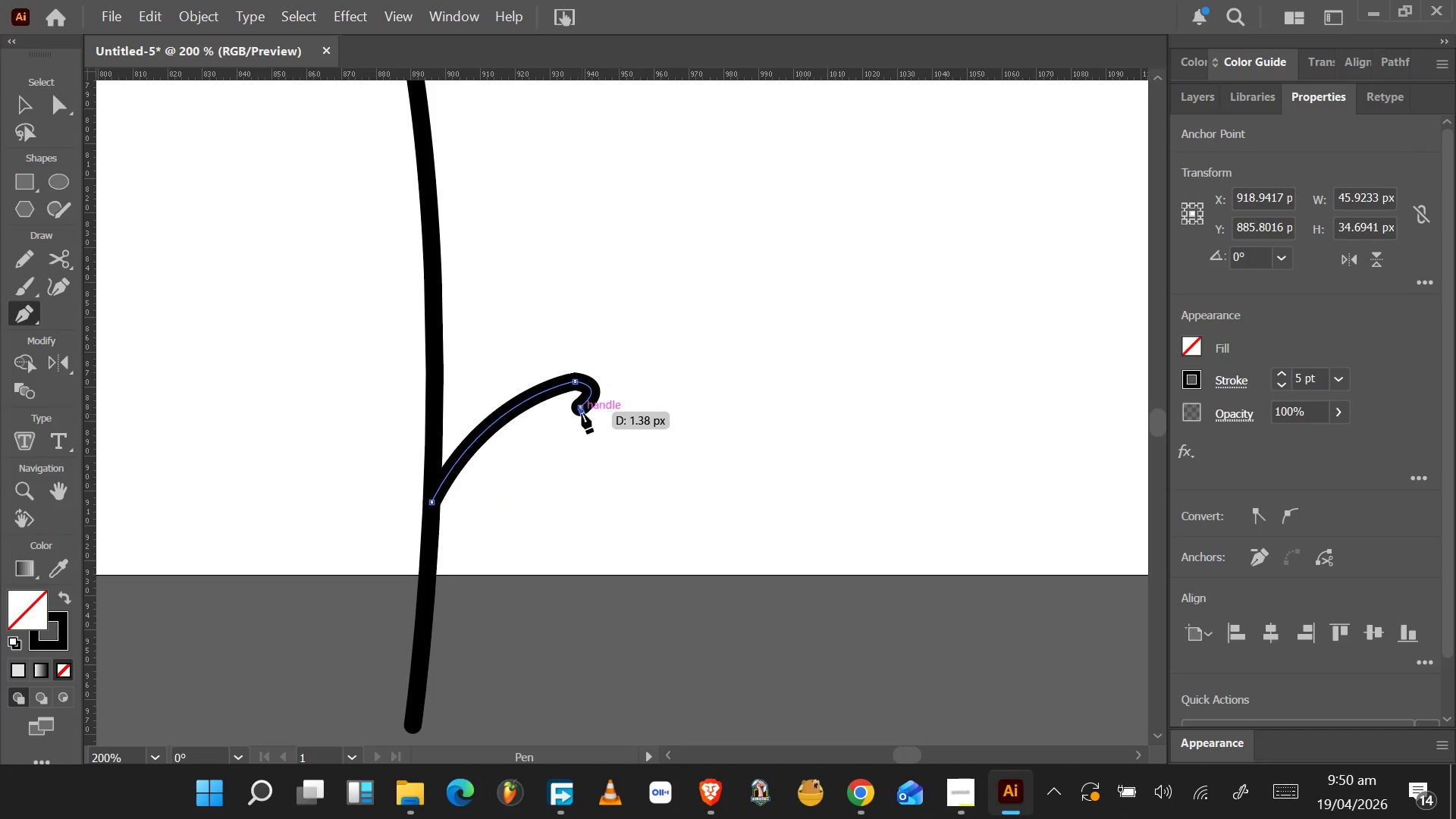 
hold_key(key=AltLeft, duration=0.38)
 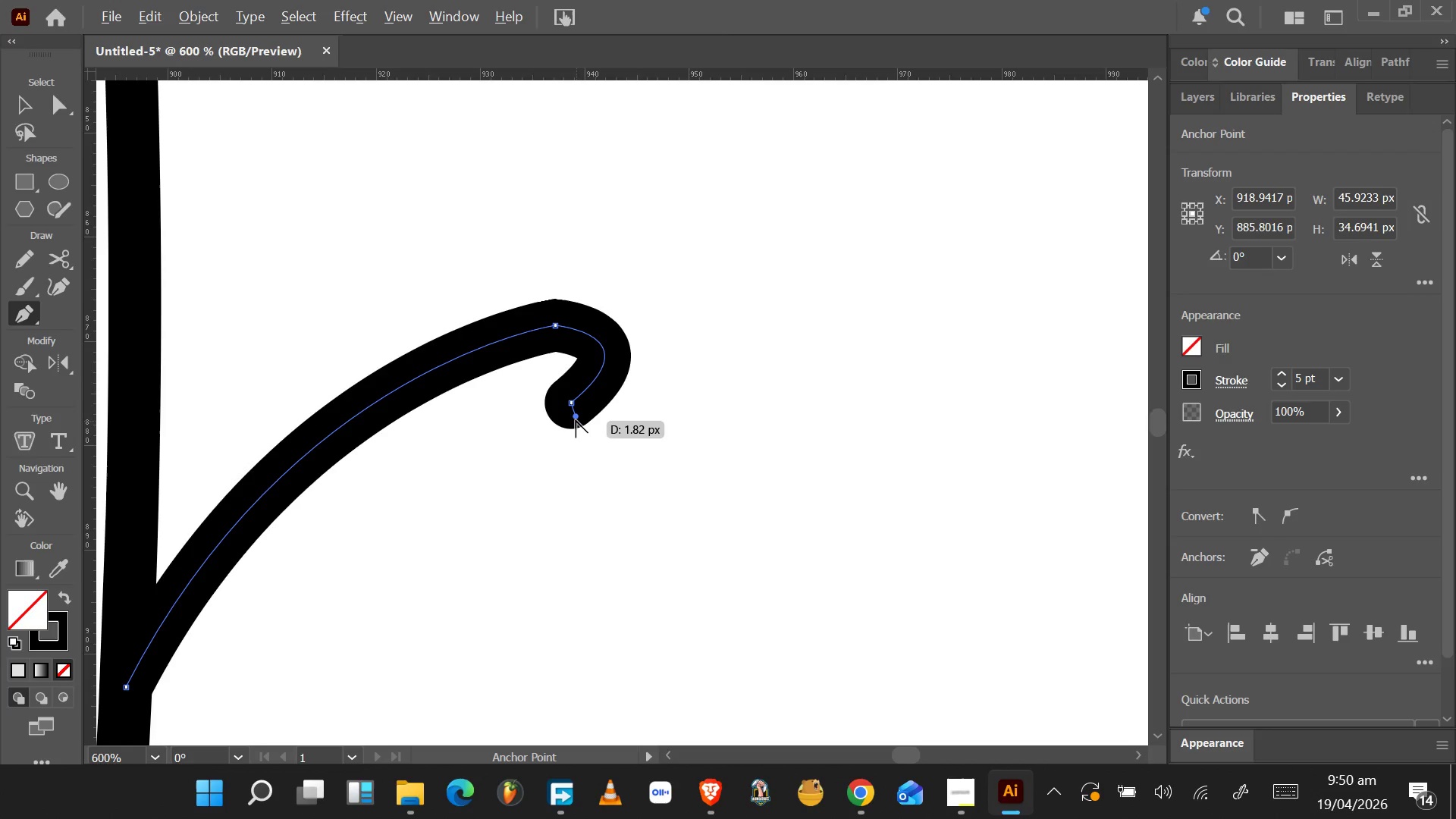 
hold_key(key=AltLeft, duration=1.5)
 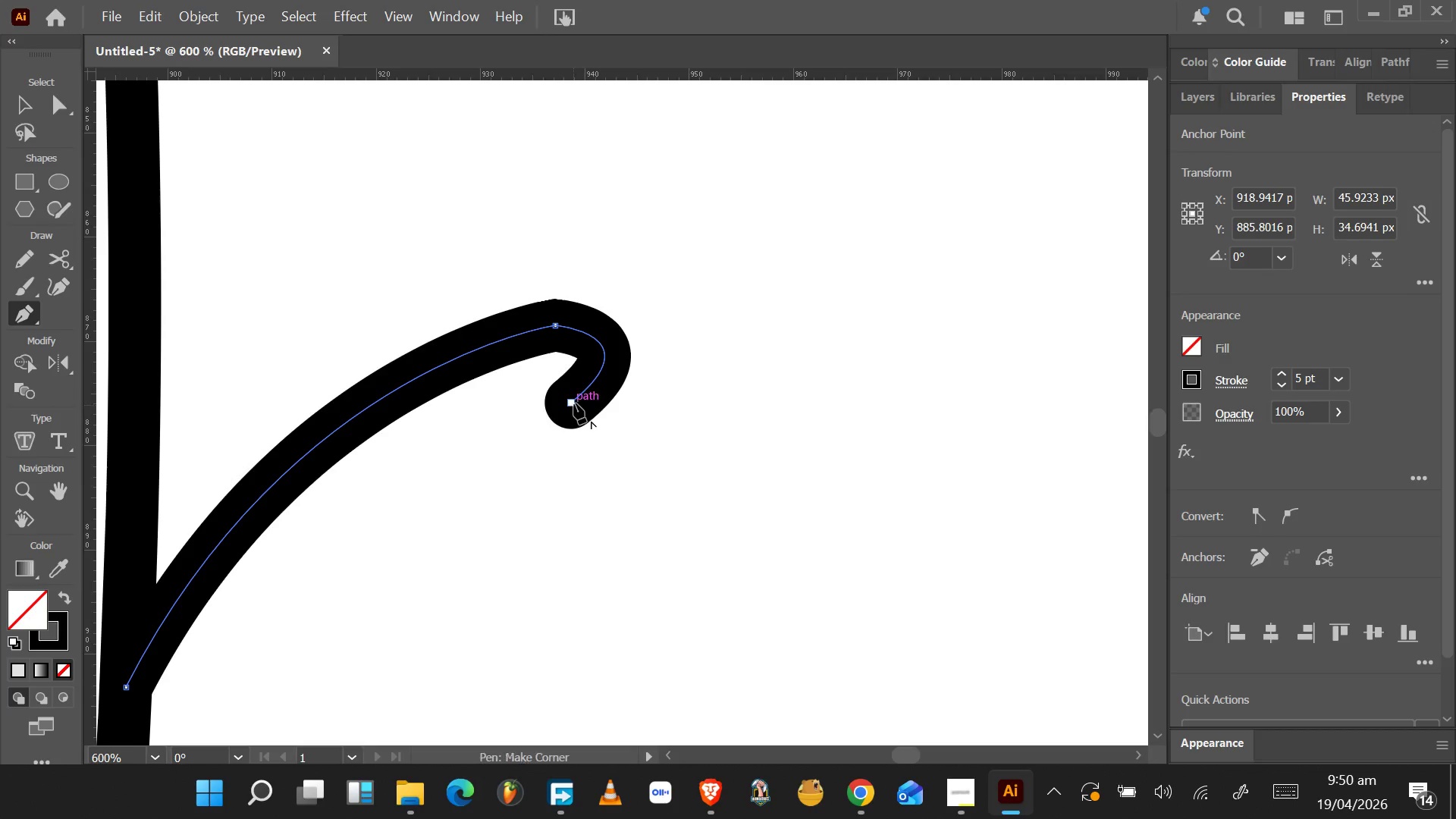 
scroll: coordinate [582, 411], scroll_direction: up, amount: 3.0
 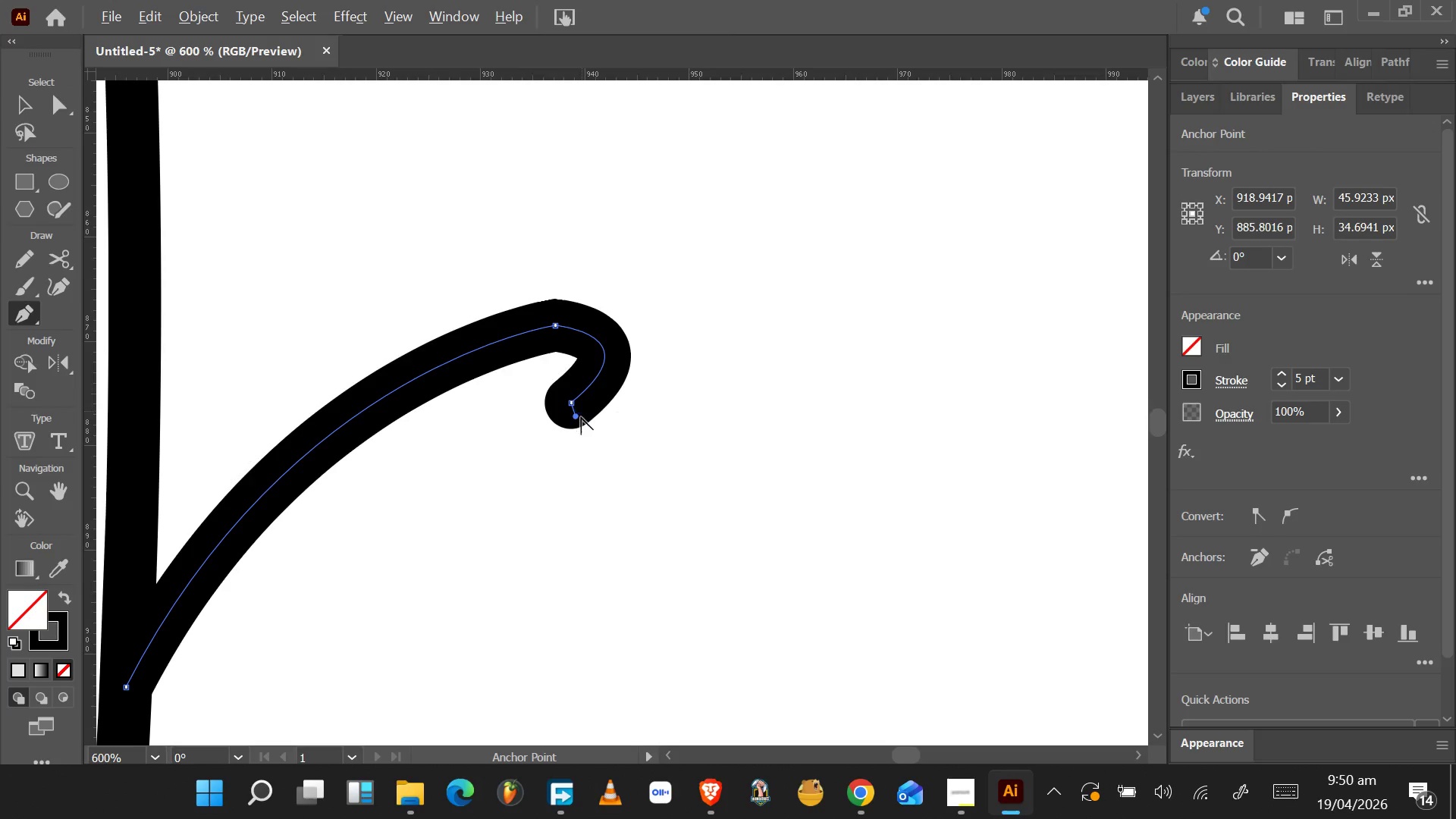 
left_click_drag(start_coordinate=[576, 417], to_coordinate=[573, 405])
 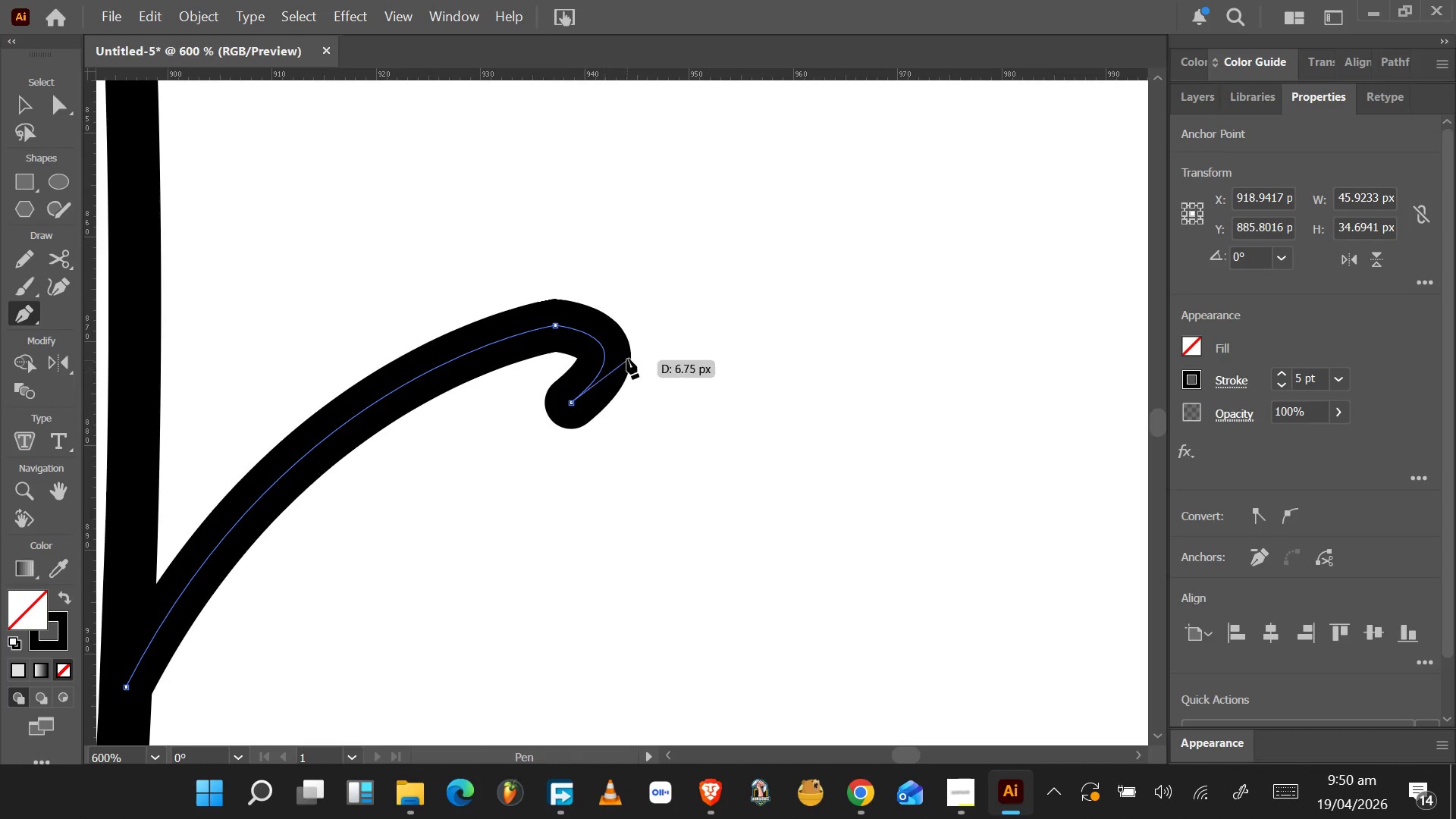 
hold_key(key=AltLeft, duration=0.52)
 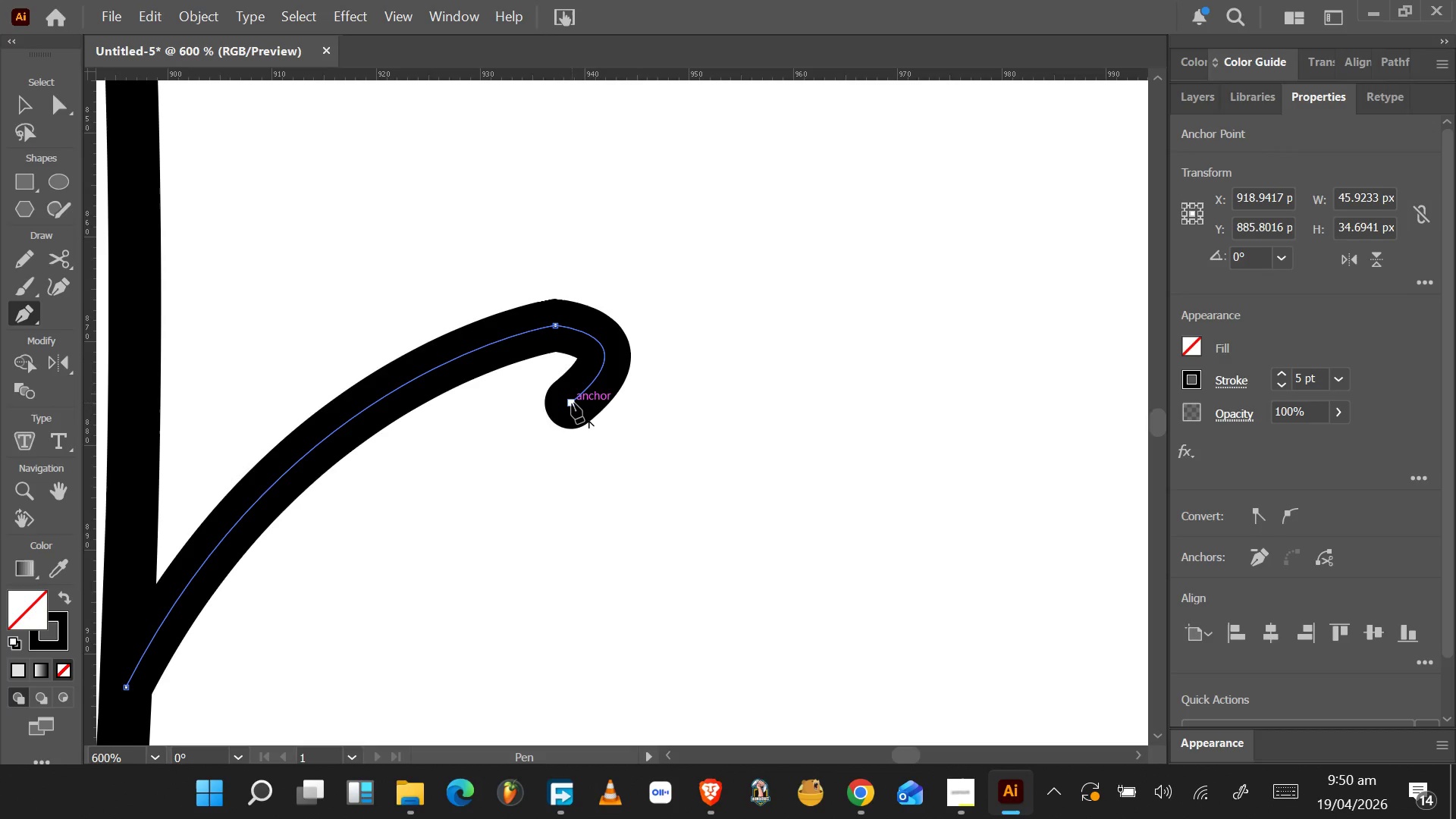 
key(A)
 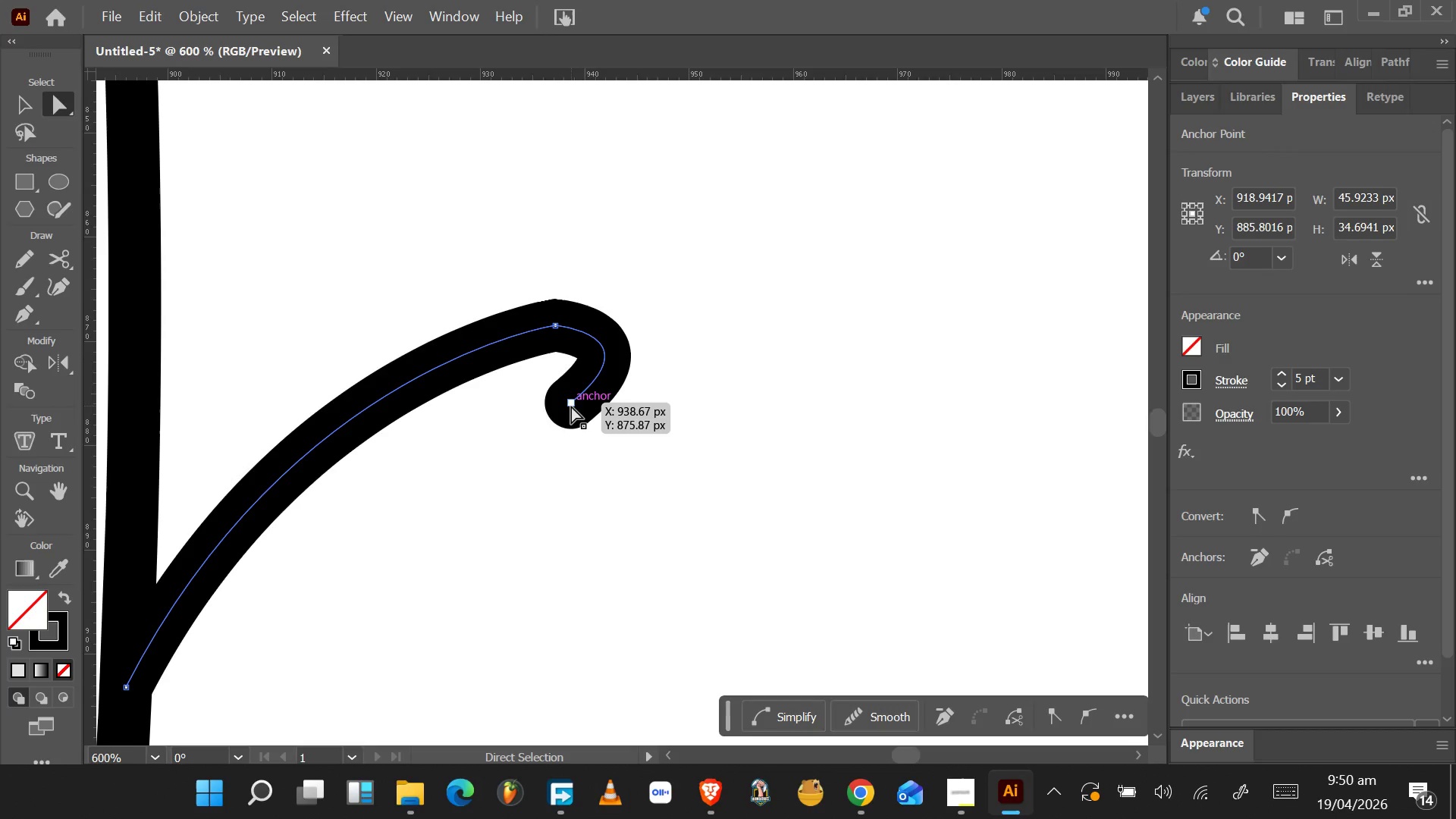 
left_click([571, 406])
 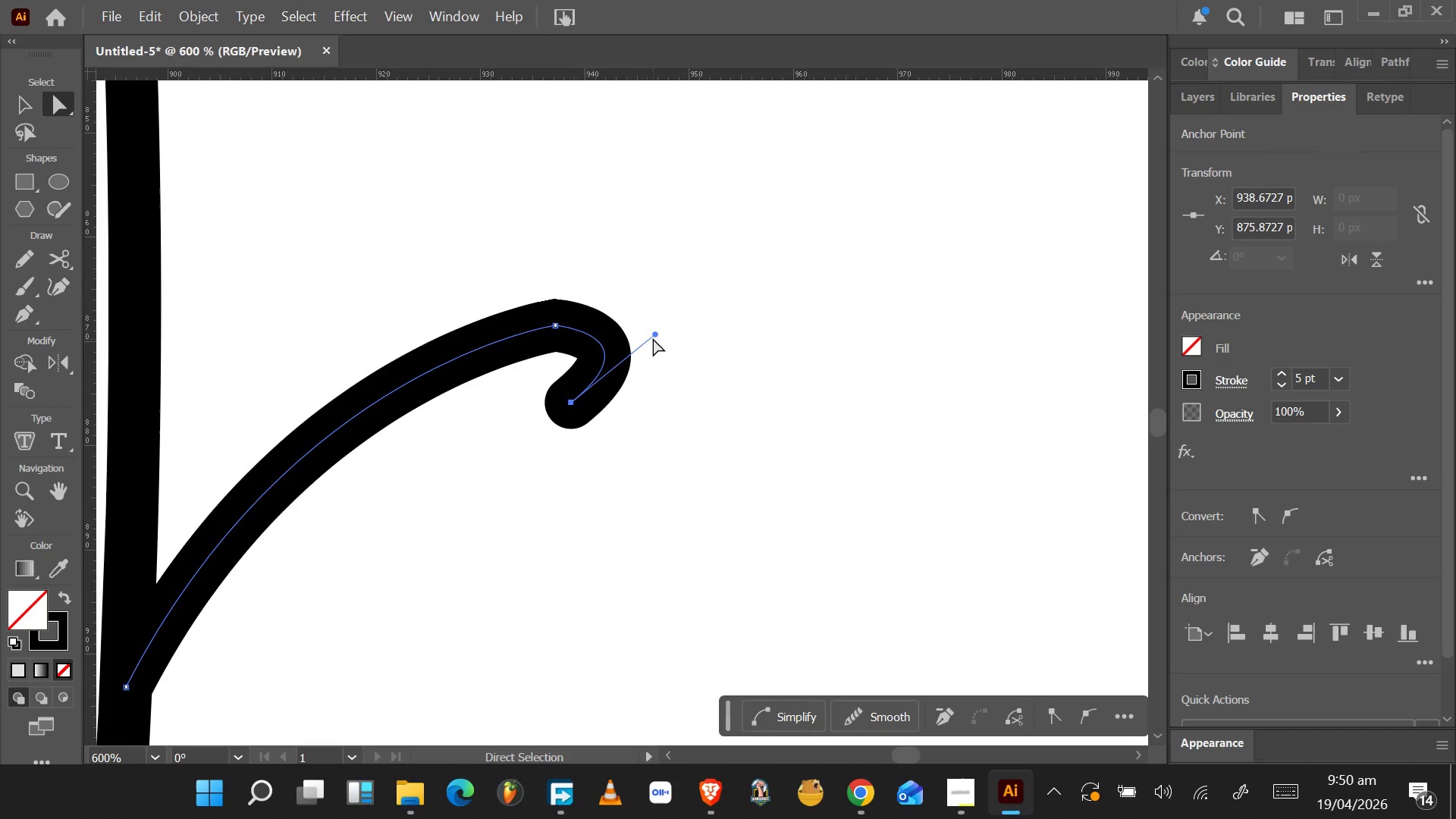 
left_click_drag(start_coordinate=[654, 336], to_coordinate=[663, 309])
 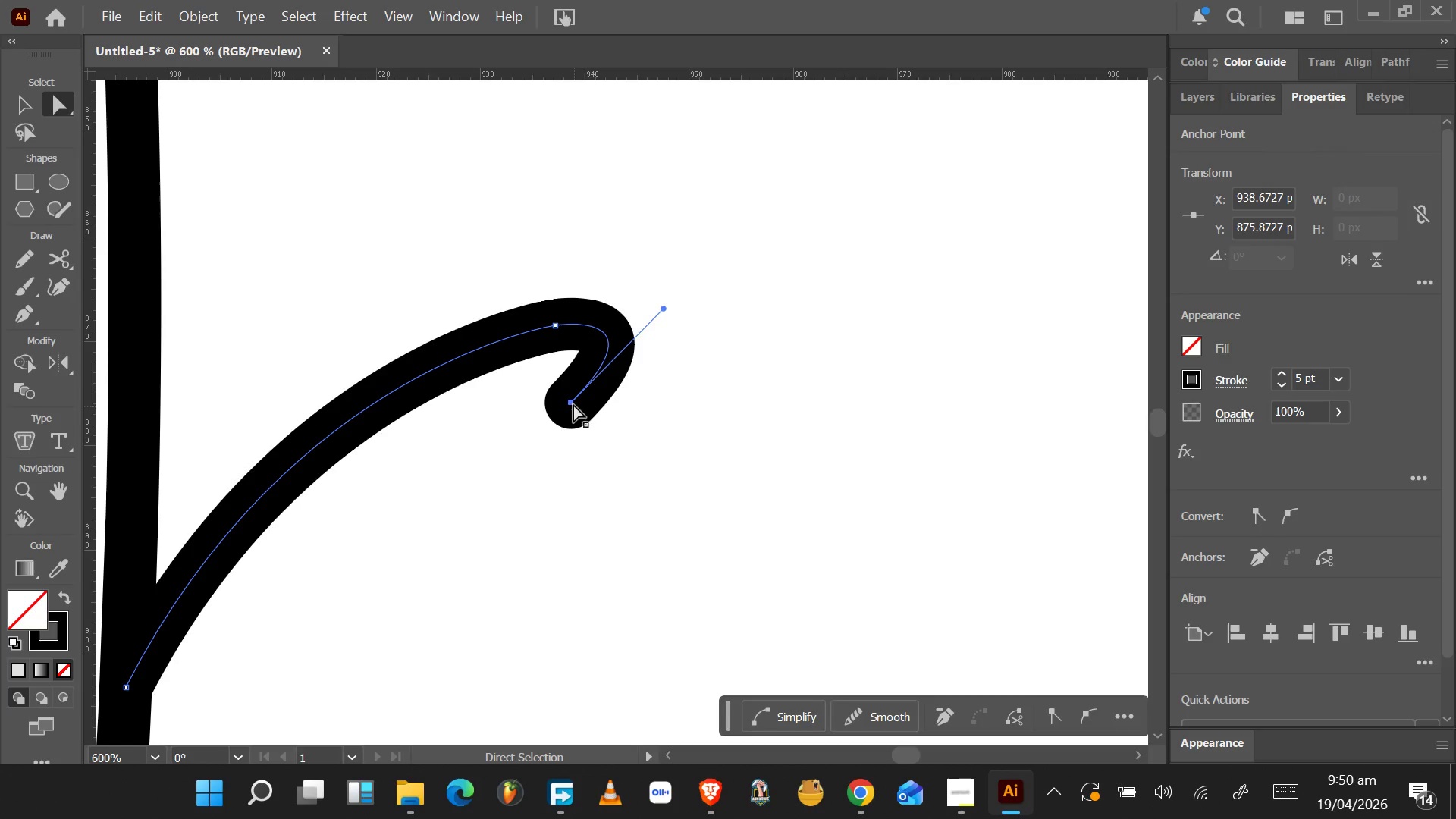 
left_click([572, 401])
 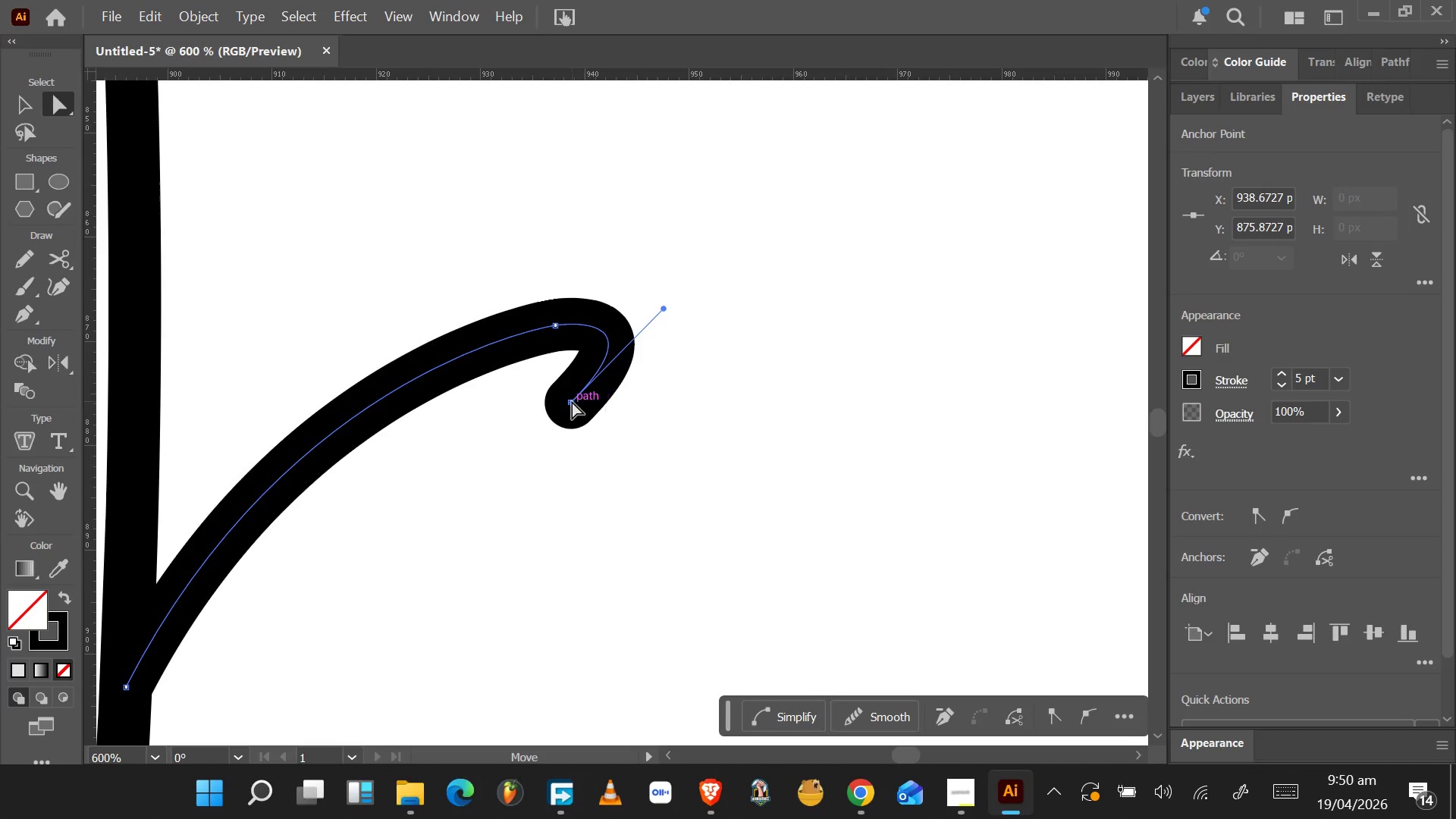 
left_click_drag(start_coordinate=[572, 401], to_coordinate=[602, 406])
 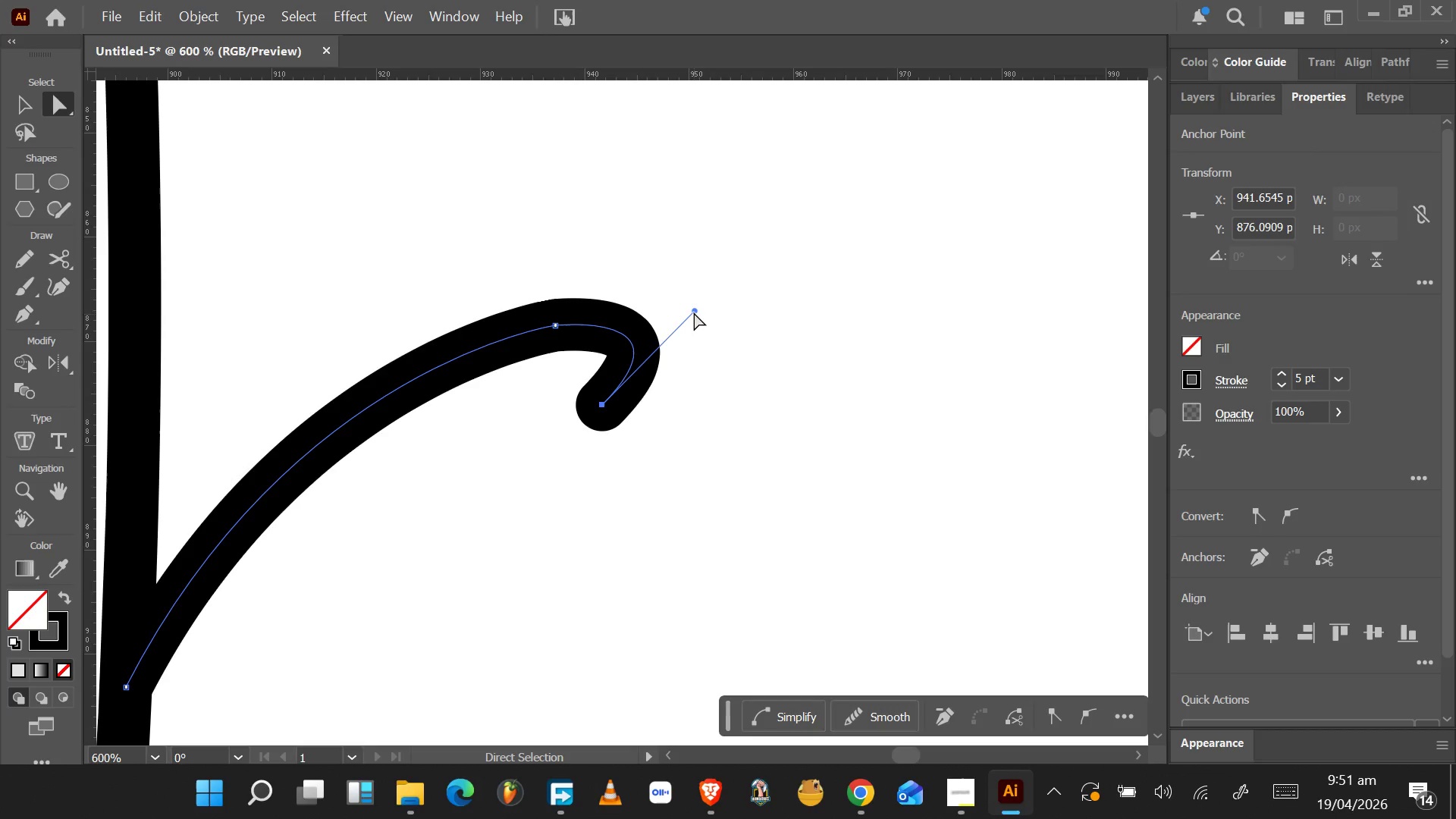 
left_click_drag(start_coordinate=[695, 309], to_coordinate=[661, 302])
 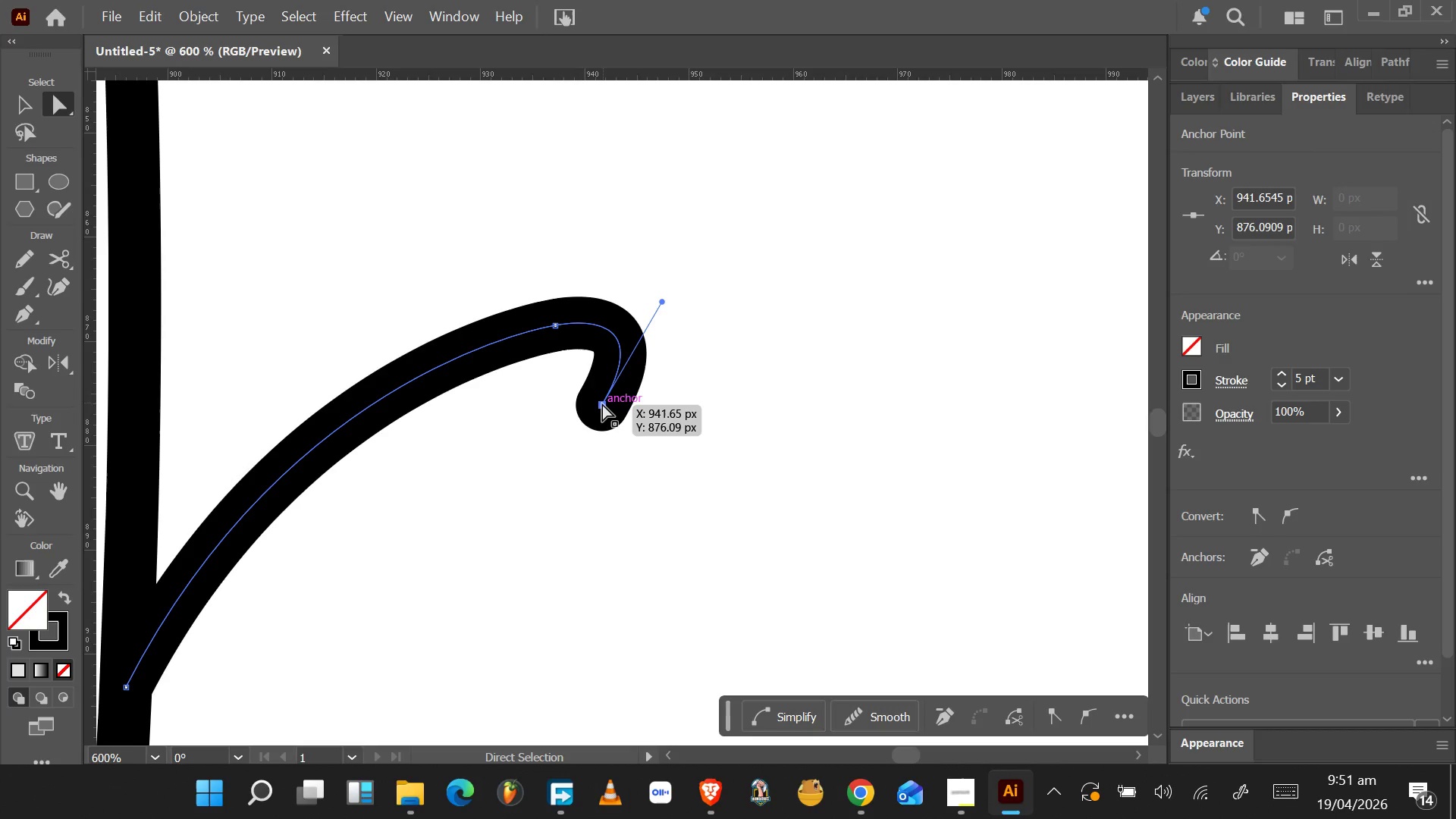 
left_click([600, 405])
 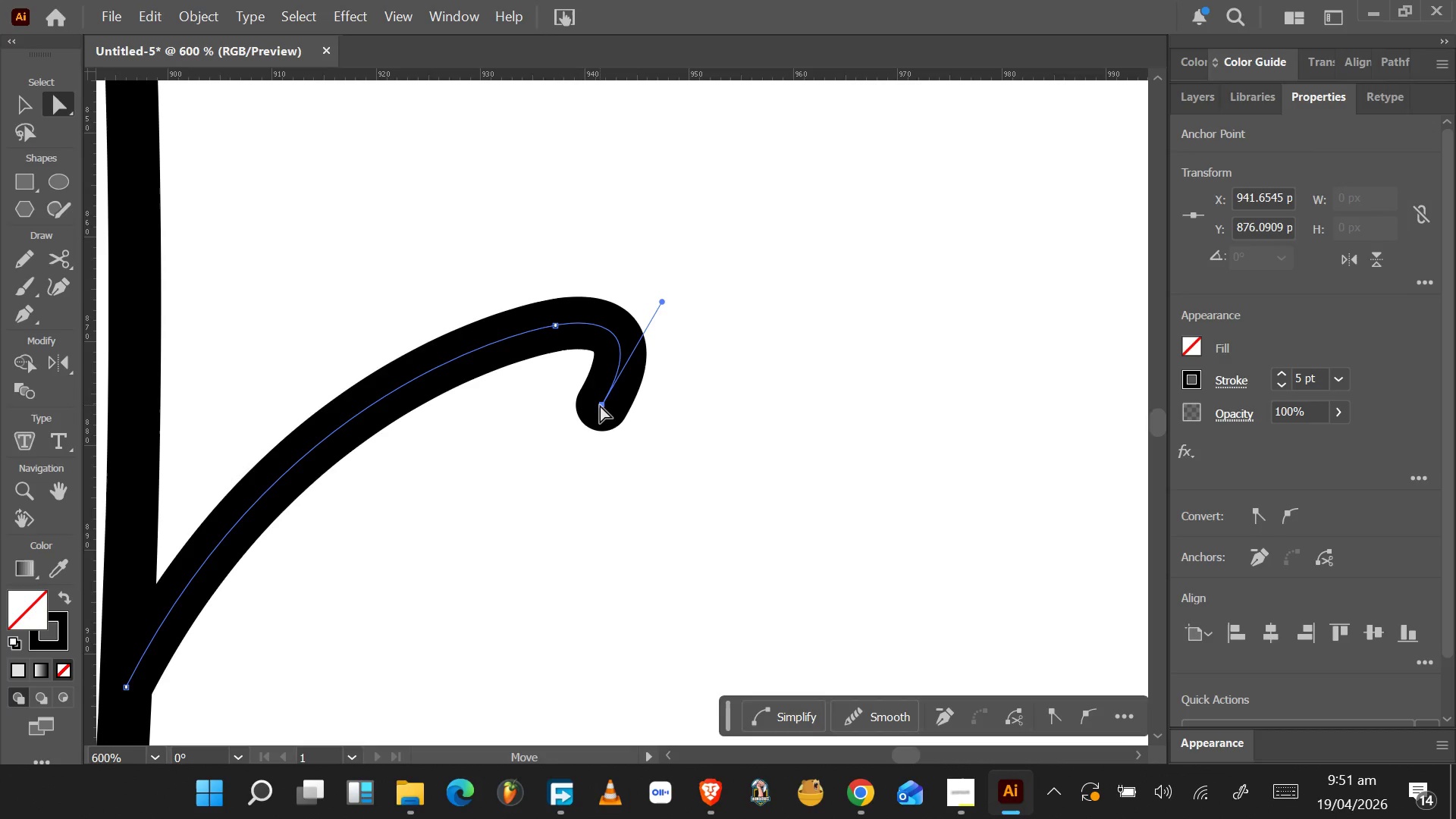 
left_click_drag(start_coordinate=[601, 405], to_coordinate=[608, 405])
 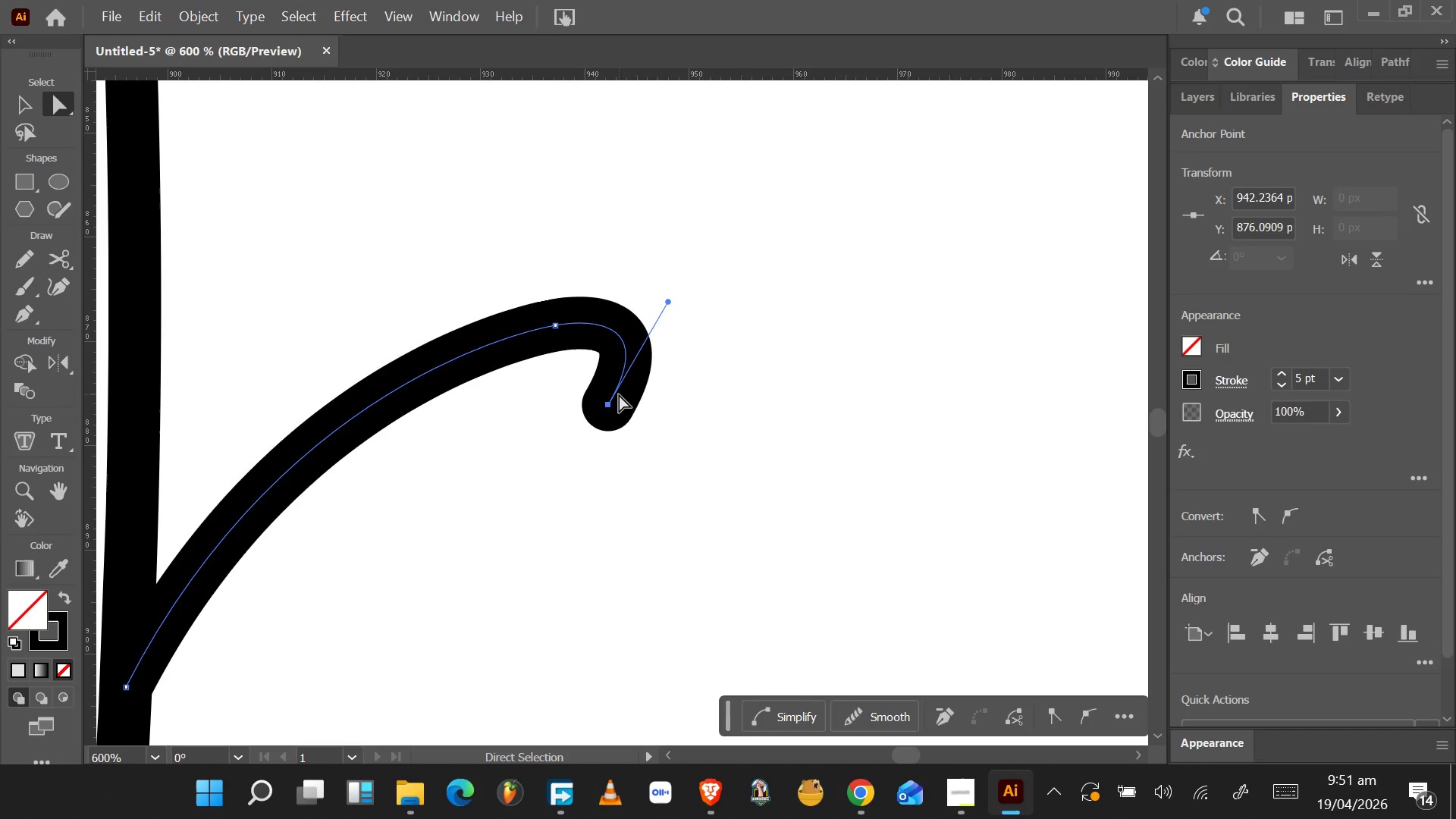 
wait(6.2)
 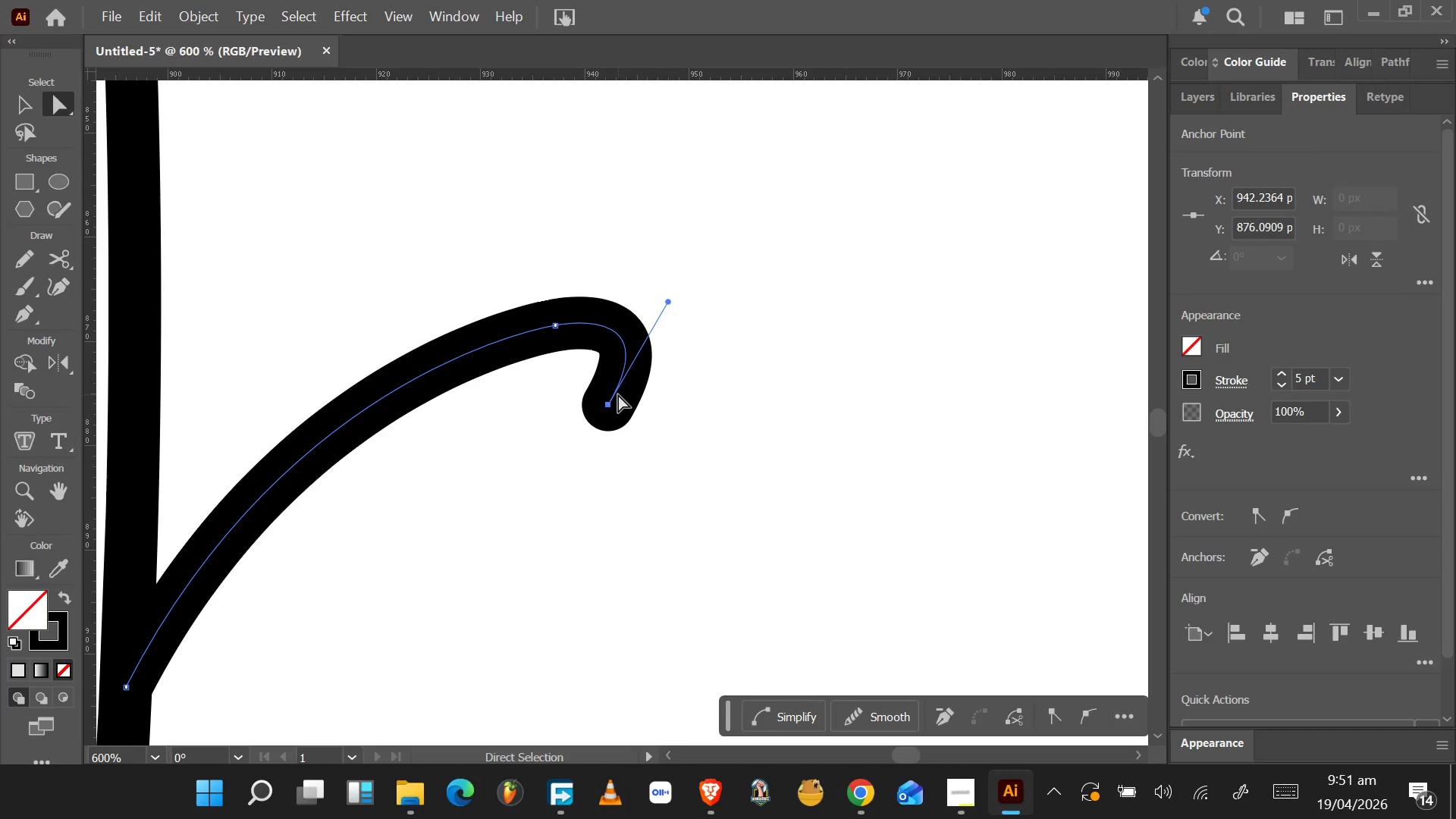 
key(P)
 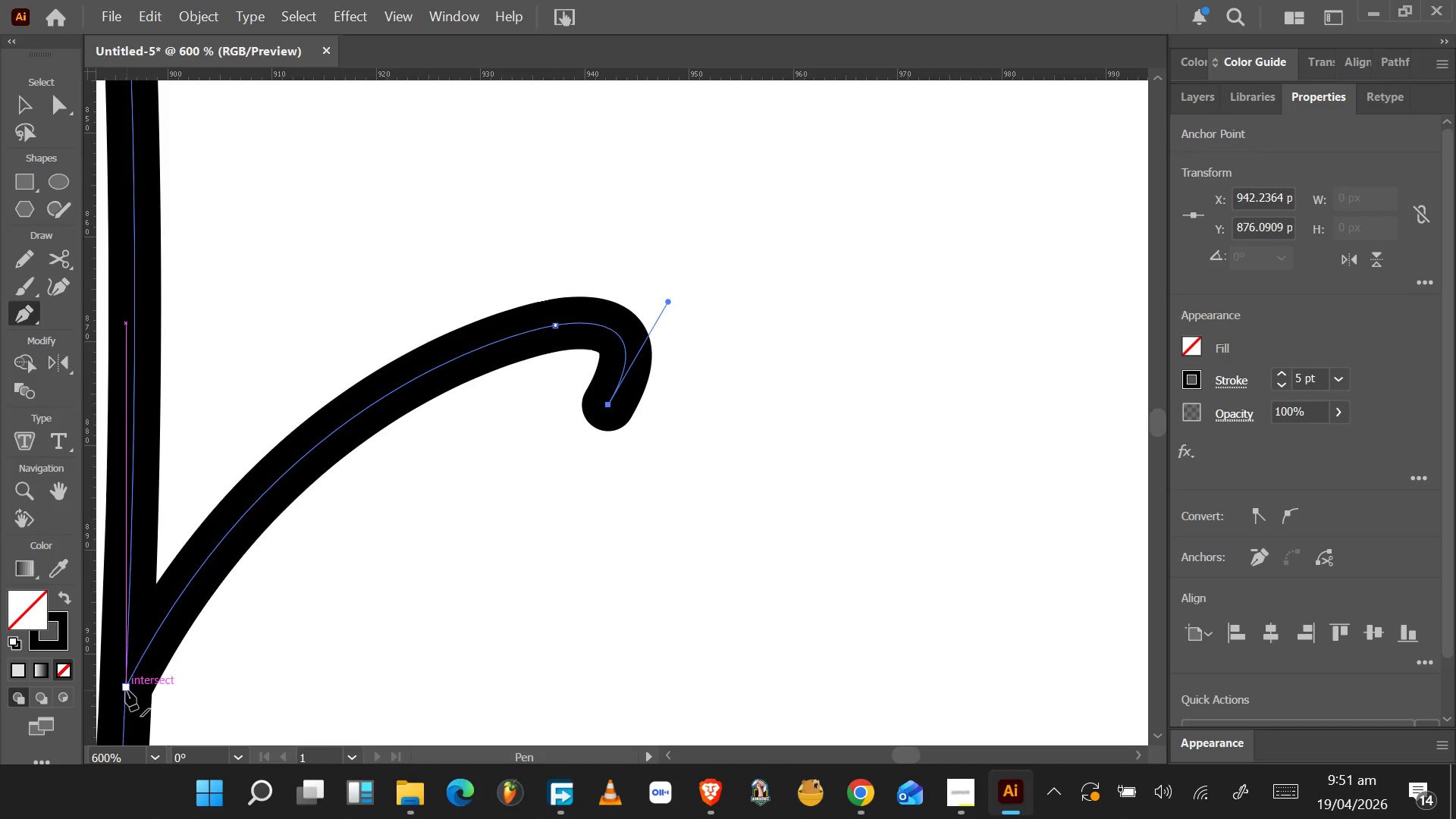 
left_click_drag(start_coordinate=[126, 690], to_coordinate=[120, 698])
 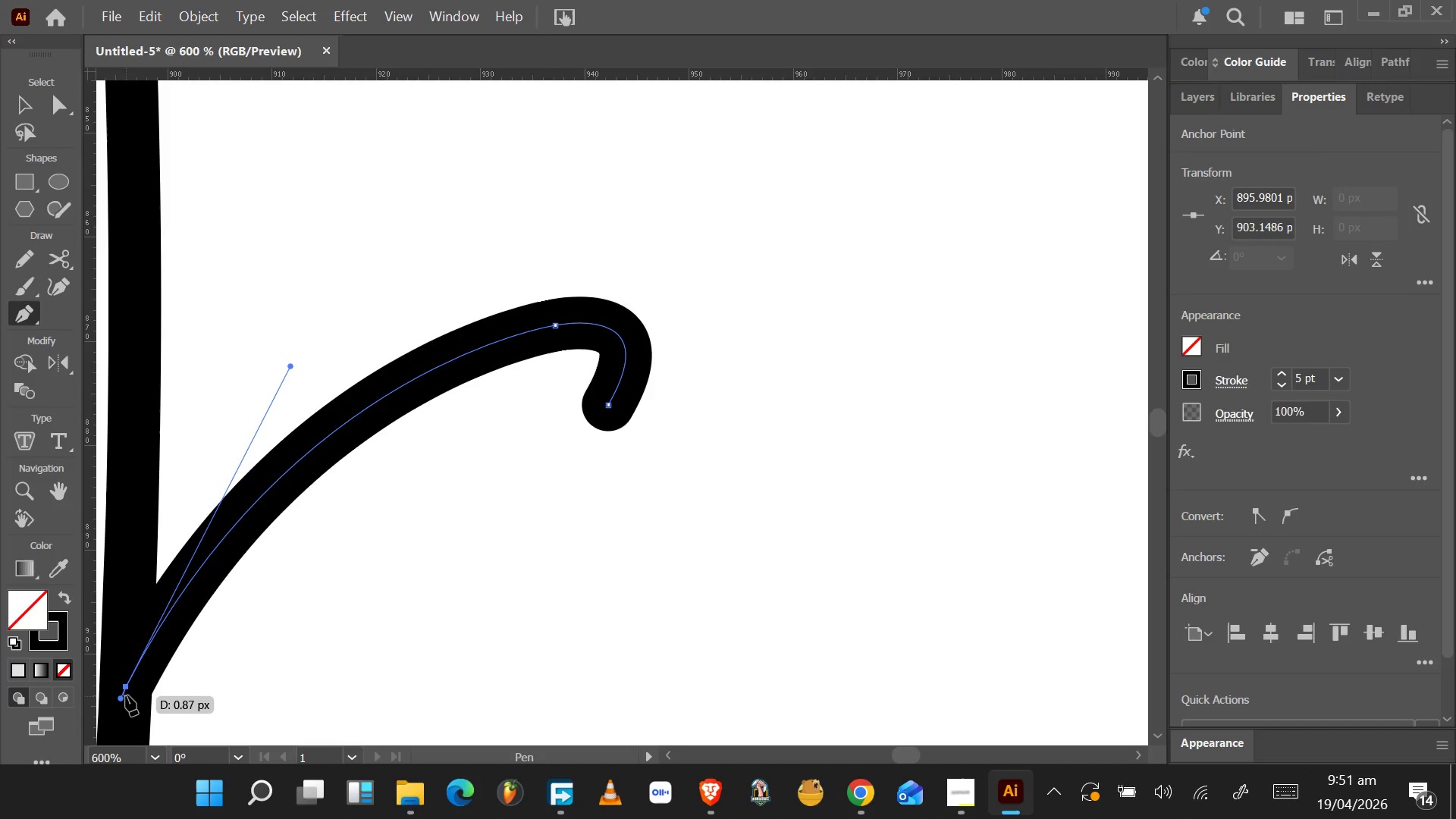 
key(Control+Z)
 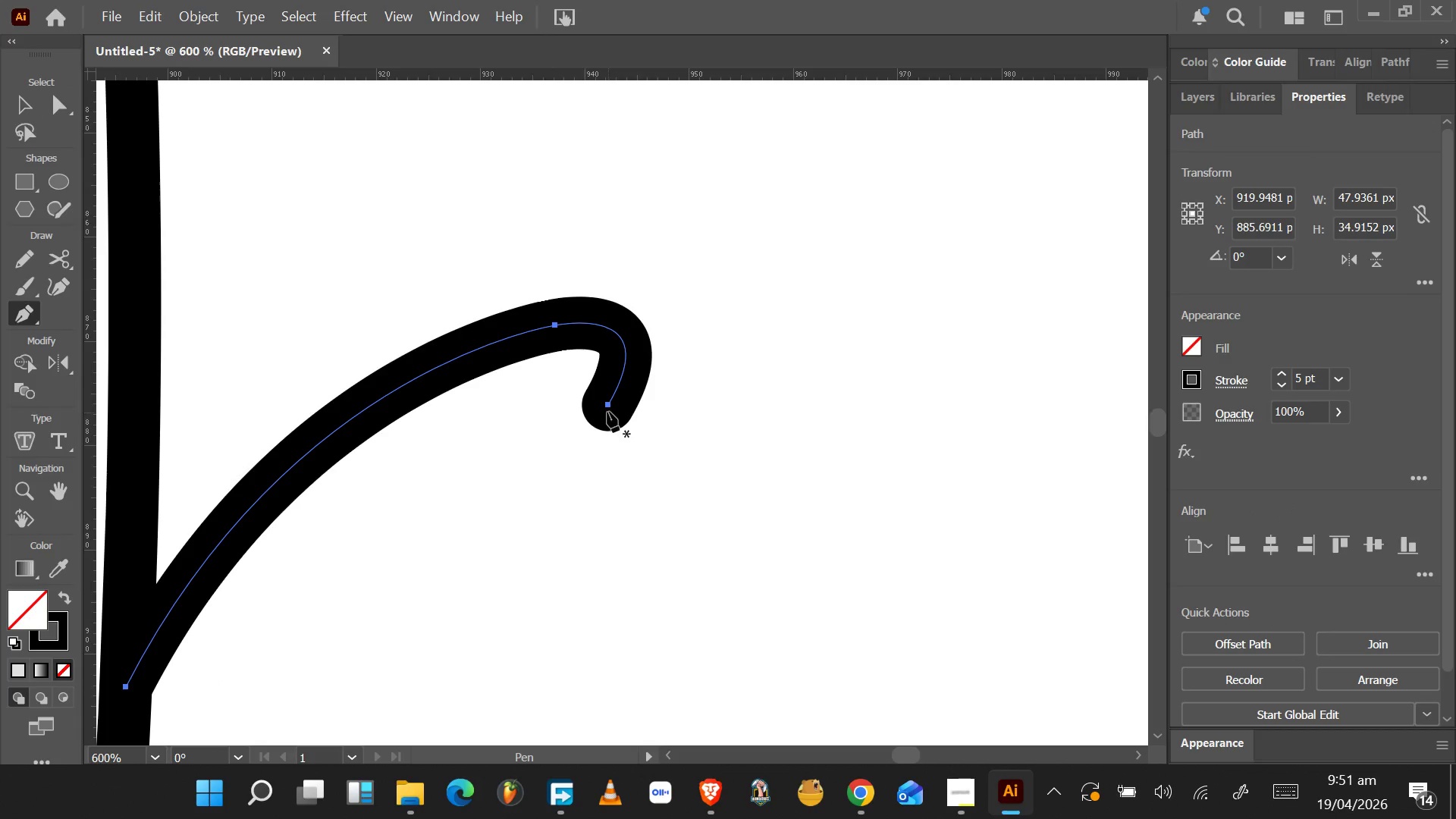 
left_click([607, 406])
 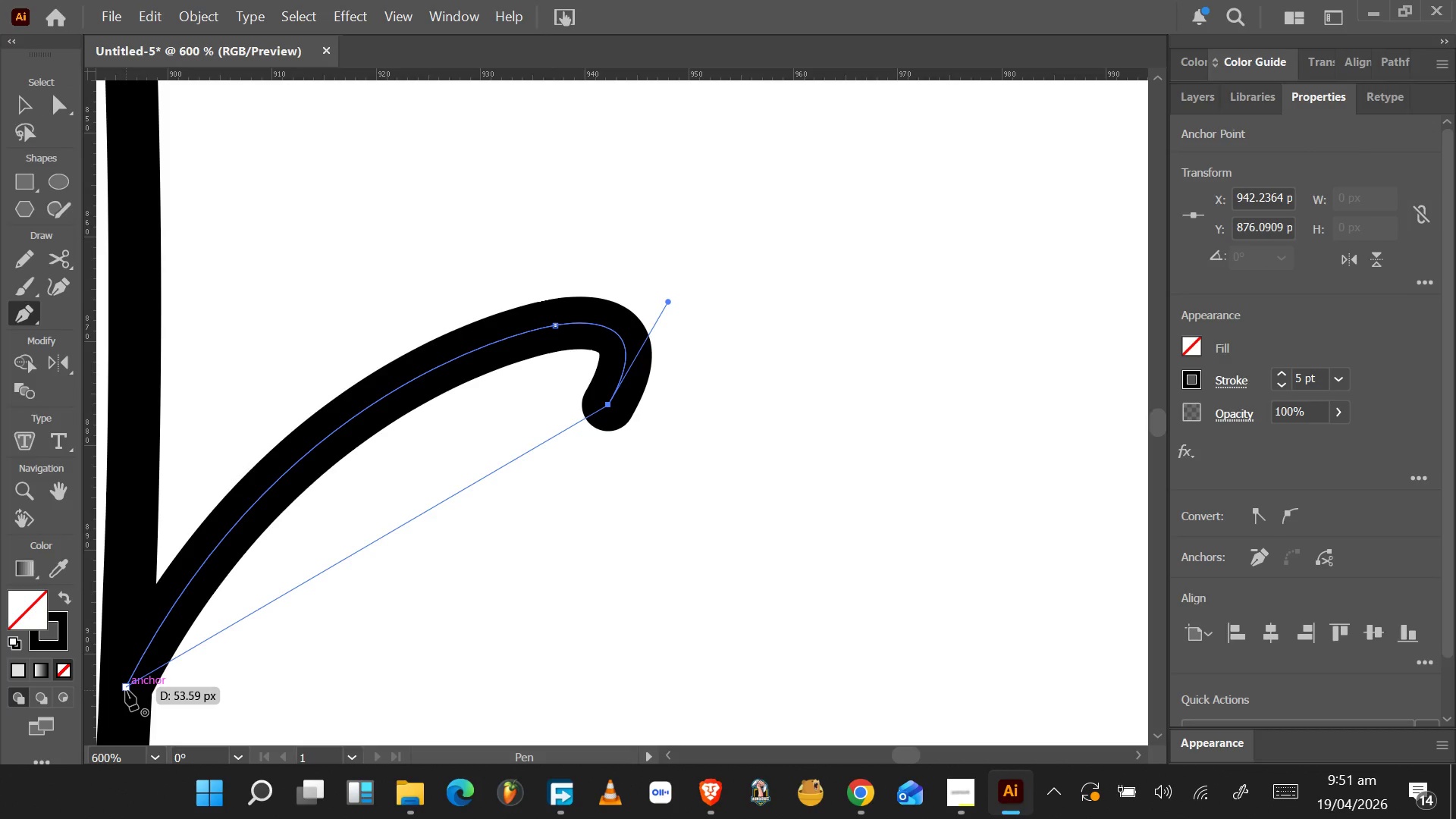 
left_click_drag(start_coordinate=[126, 690], to_coordinate=[246, 576])
 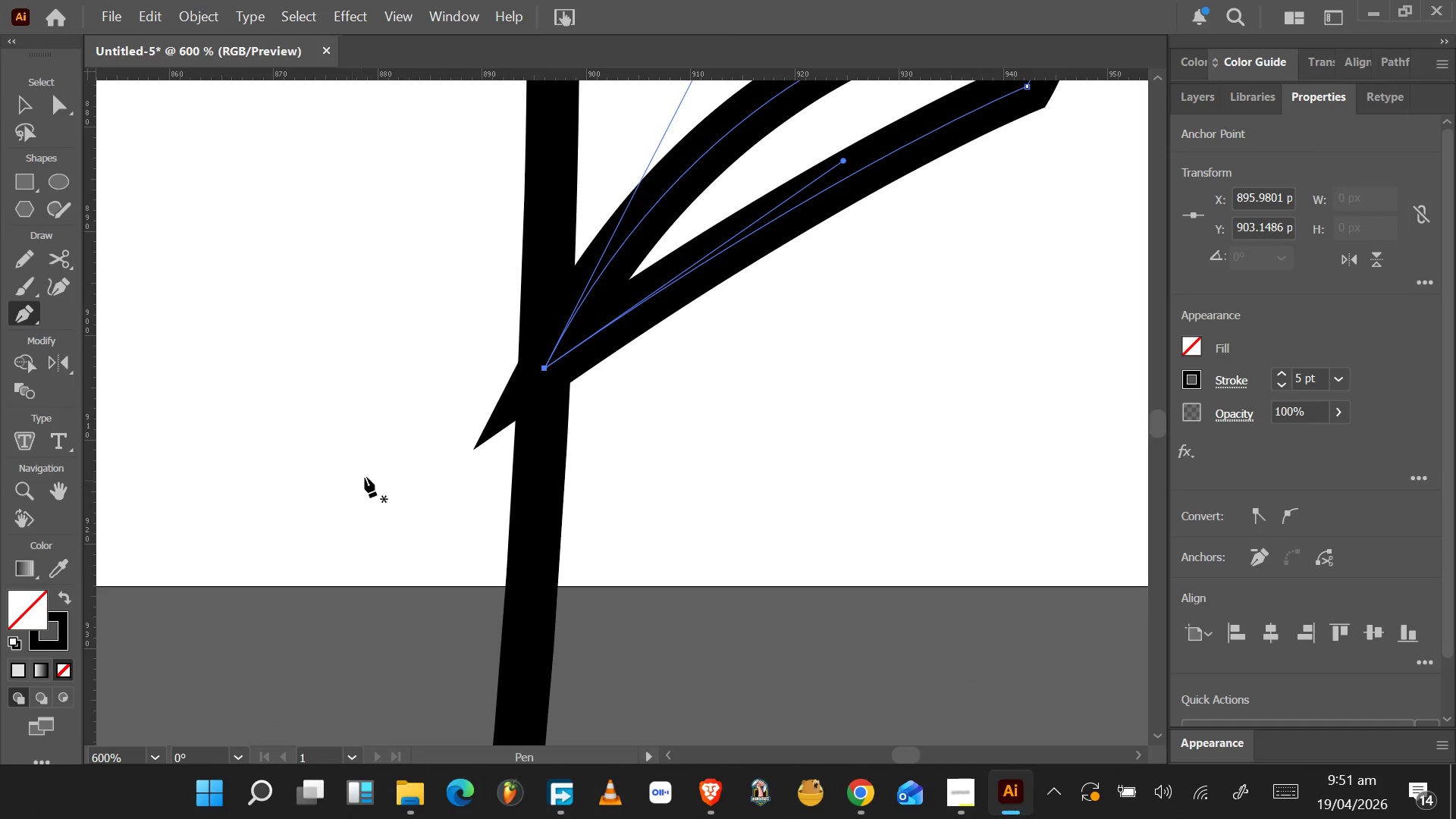 
key(Control+ControlLeft)
 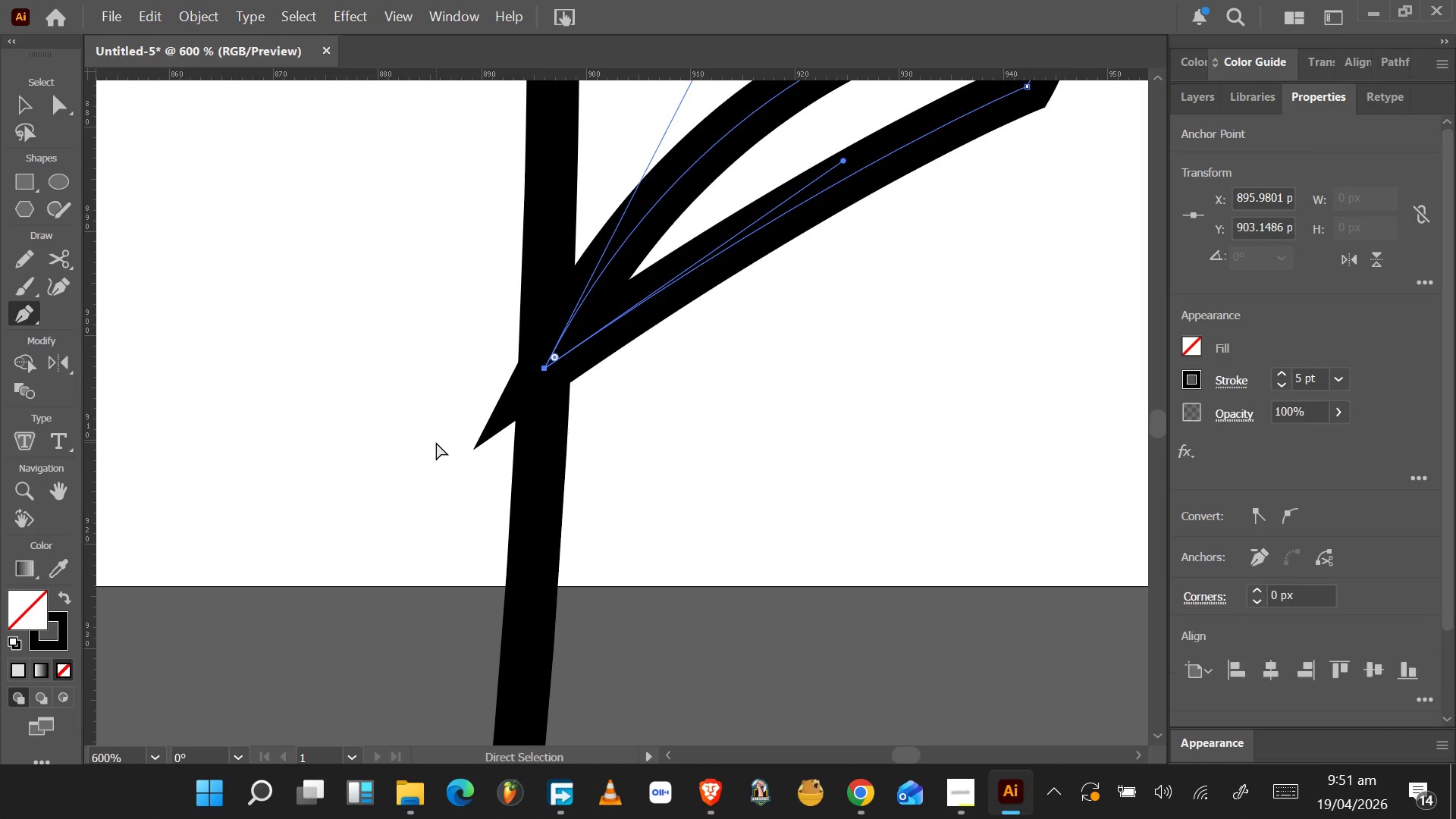 
key(Control+Z)
 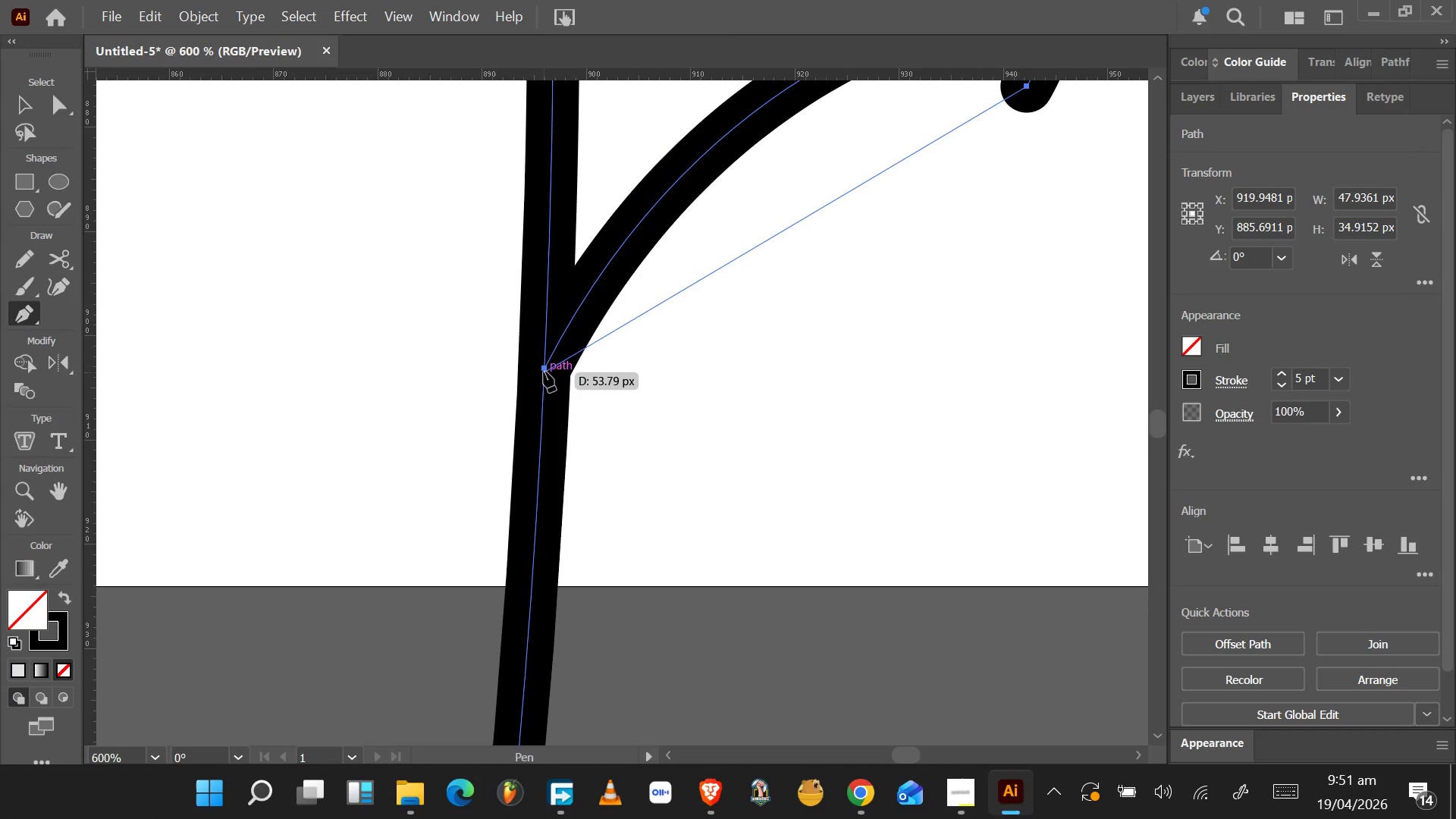 
left_click_drag(start_coordinate=[545, 368], to_coordinate=[373, 545])
 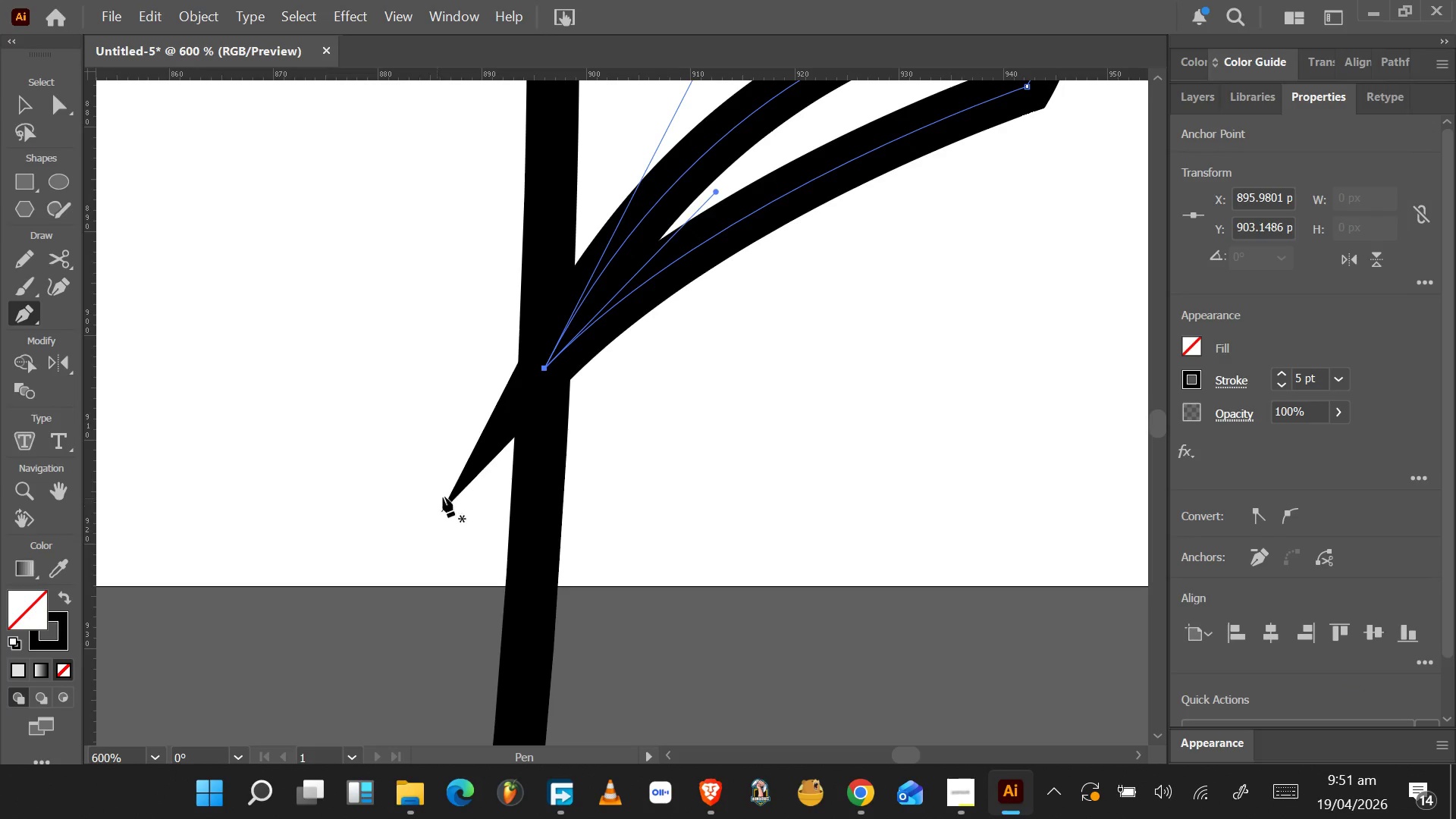 
hold_key(key=AltLeft, duration=0.78)
scroll: coordinate [614, 421], scroll_direction: up, amount: 2.0
 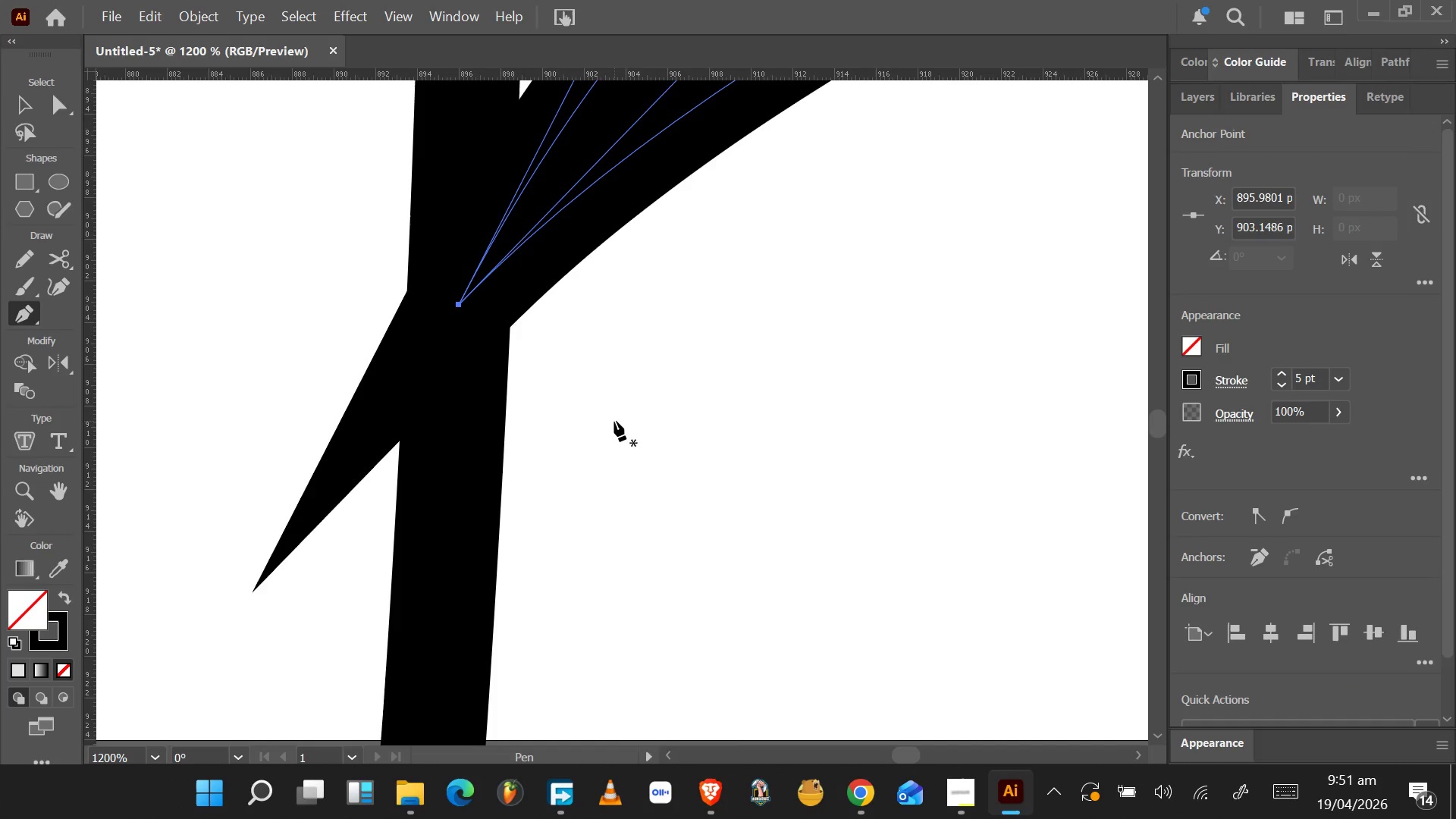 
hold_key(key=AltLeft, duration=0.48)
scroll: coordinate [614, 422], scroll_direction: down, amount: 12.0
 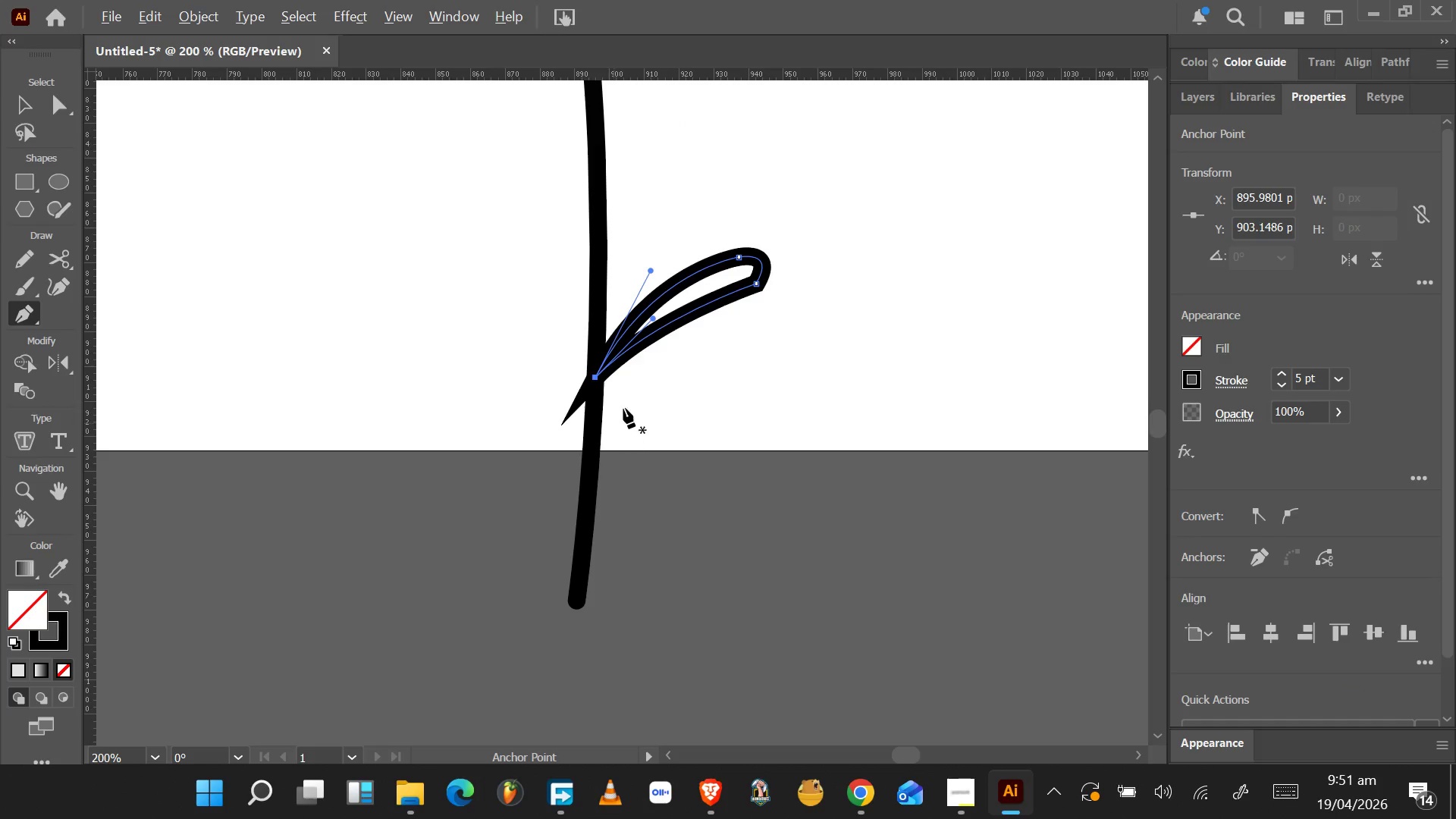 
hold_key(key=AltLeft, duration=0.44)
scroll: coordinate [684, 330], scroll_direction: up, amount: 3.0
 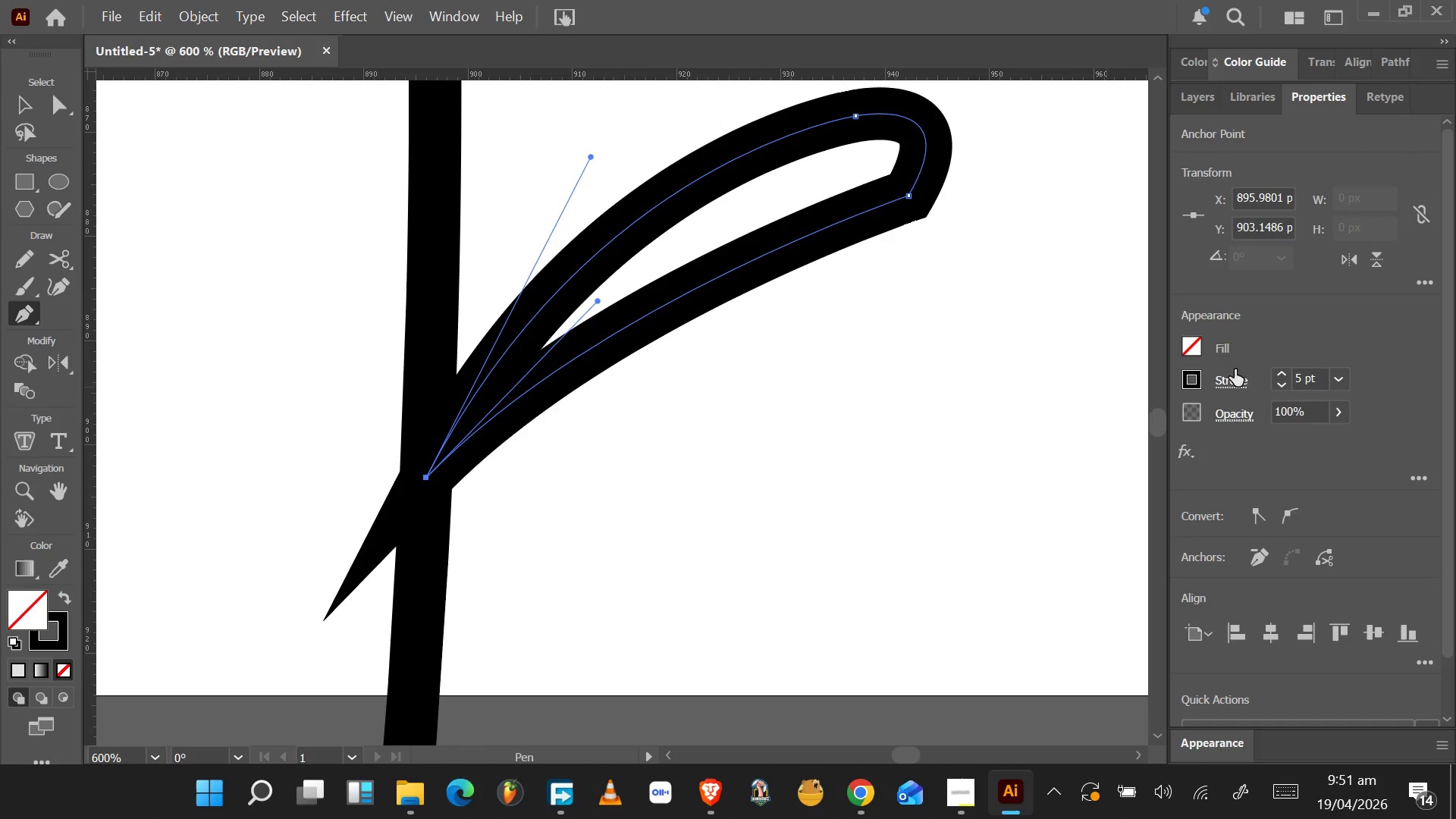 
double_click([1226, 379])
 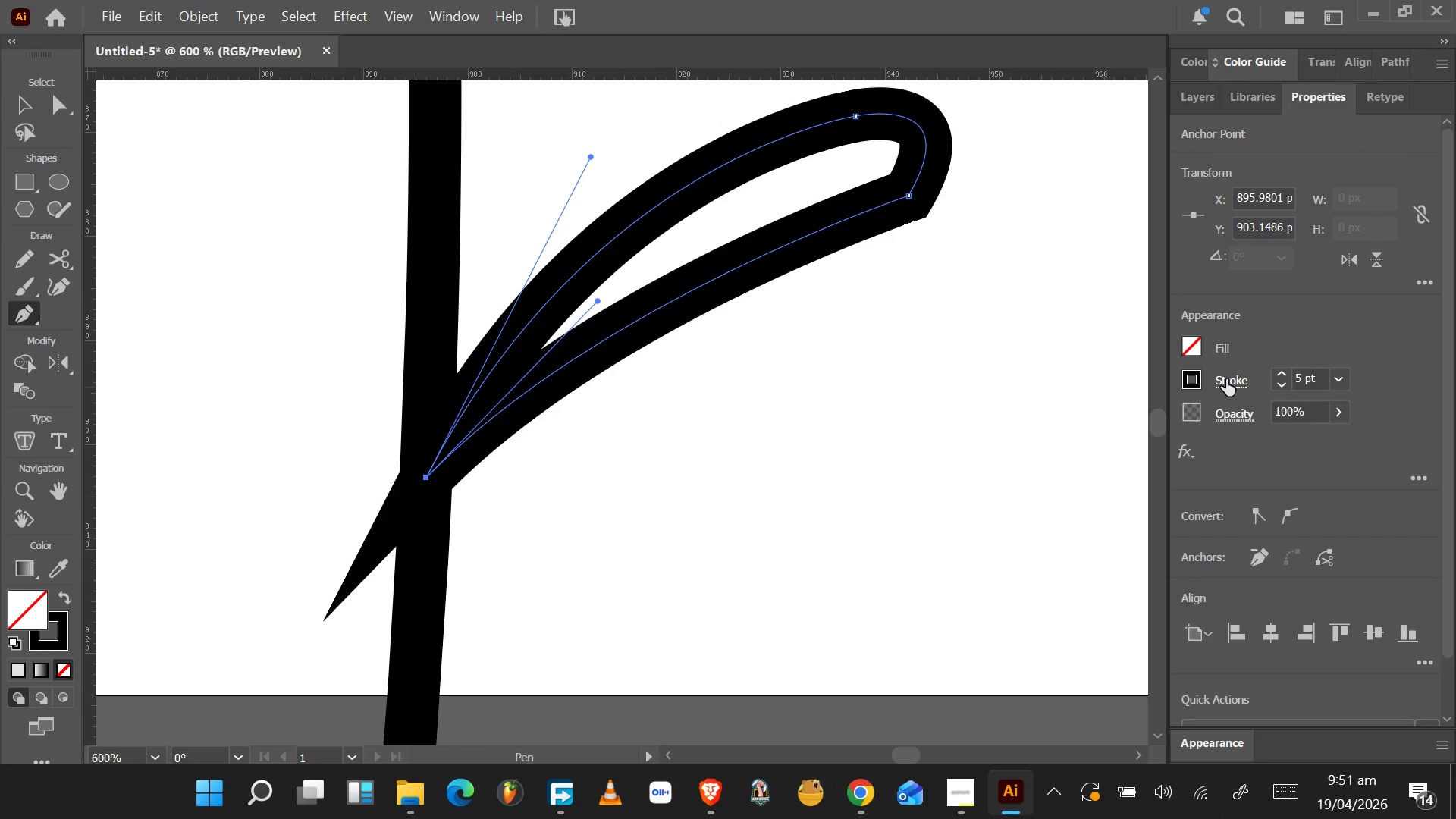 
triple_click([1226, 379])
 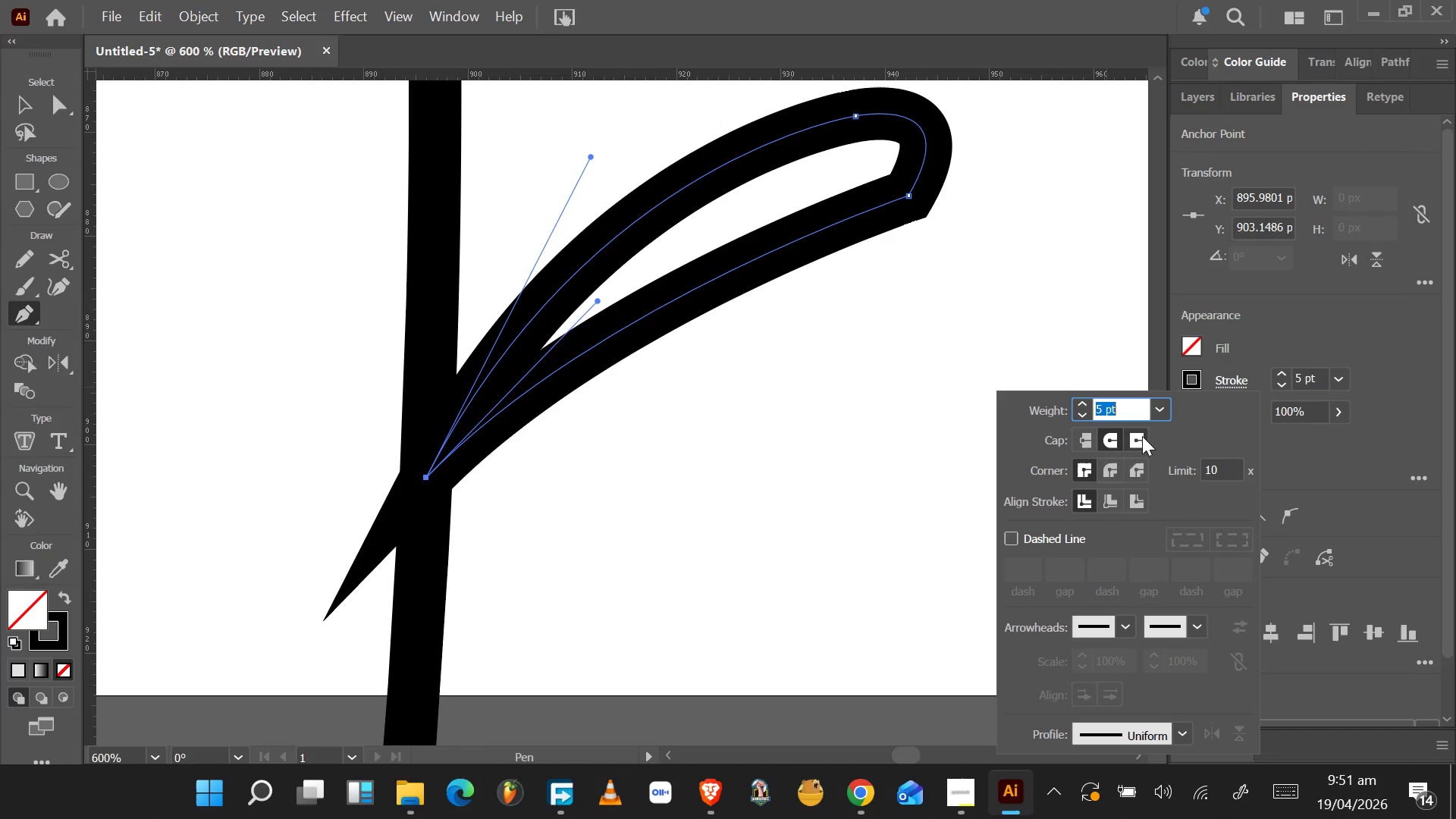 
mouse_move([1084, 476])
 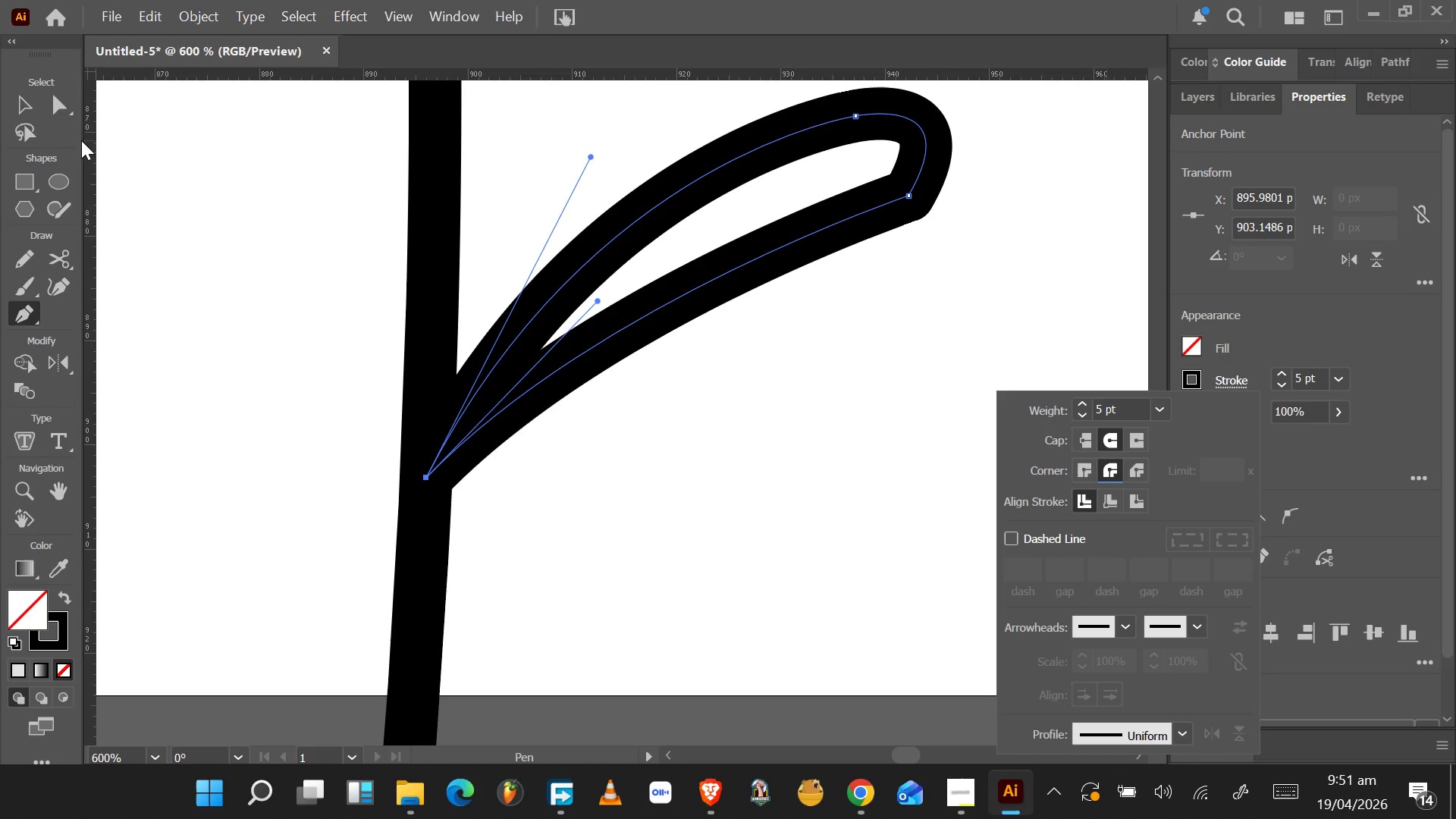 
mouse_move([50, 105])
 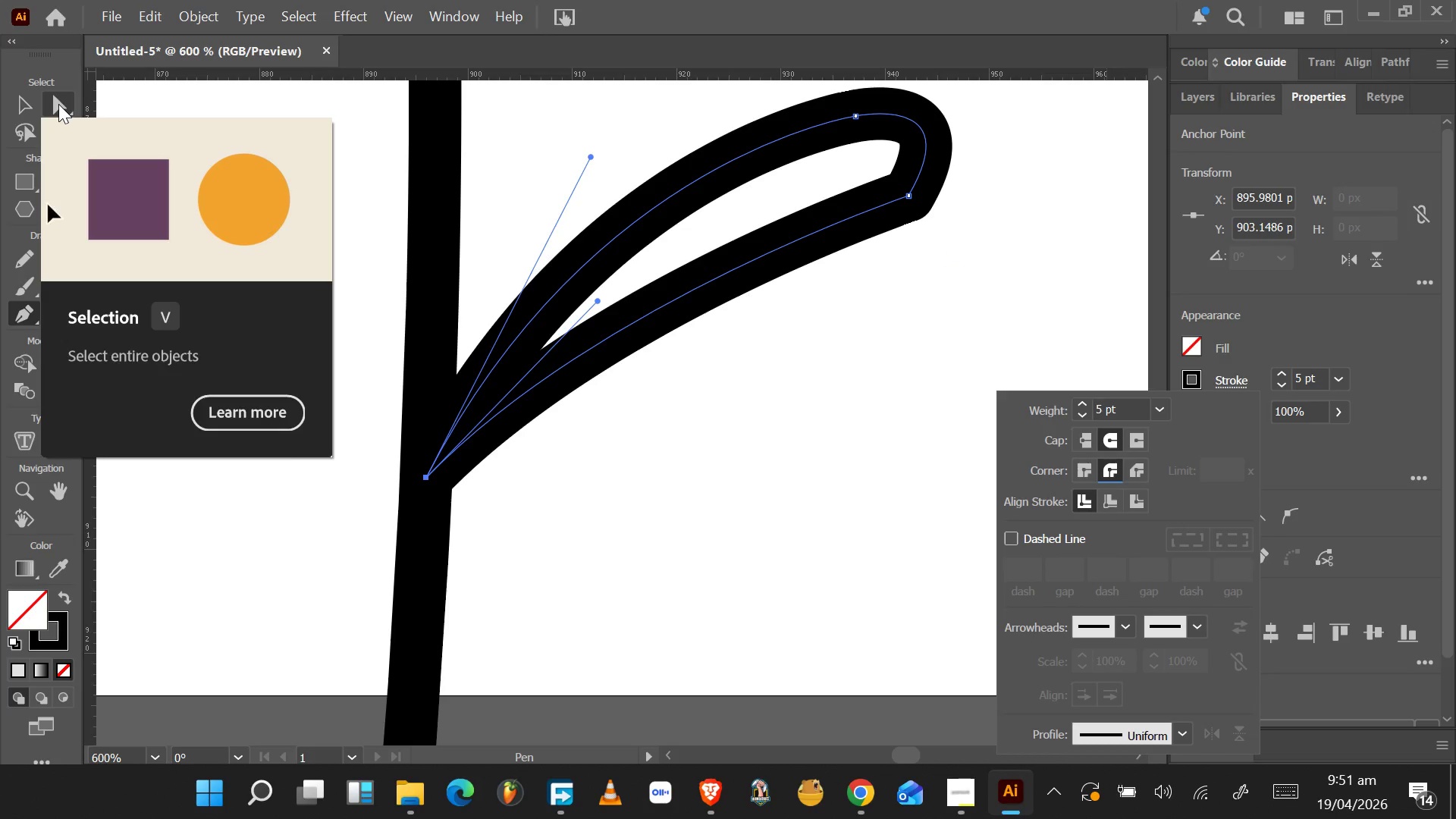 
left_click([58, 103])
 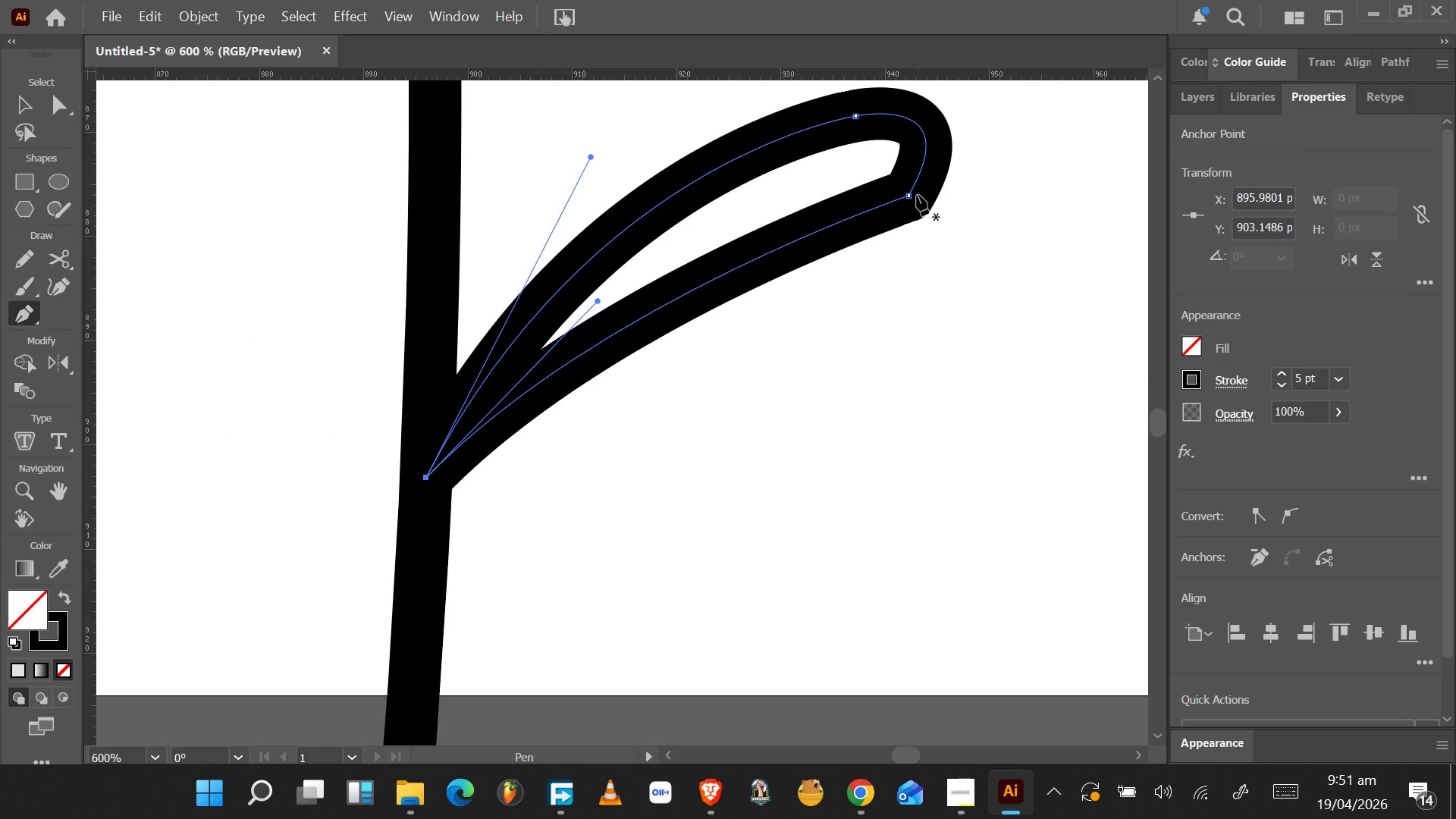 
left_click([908, 196])
 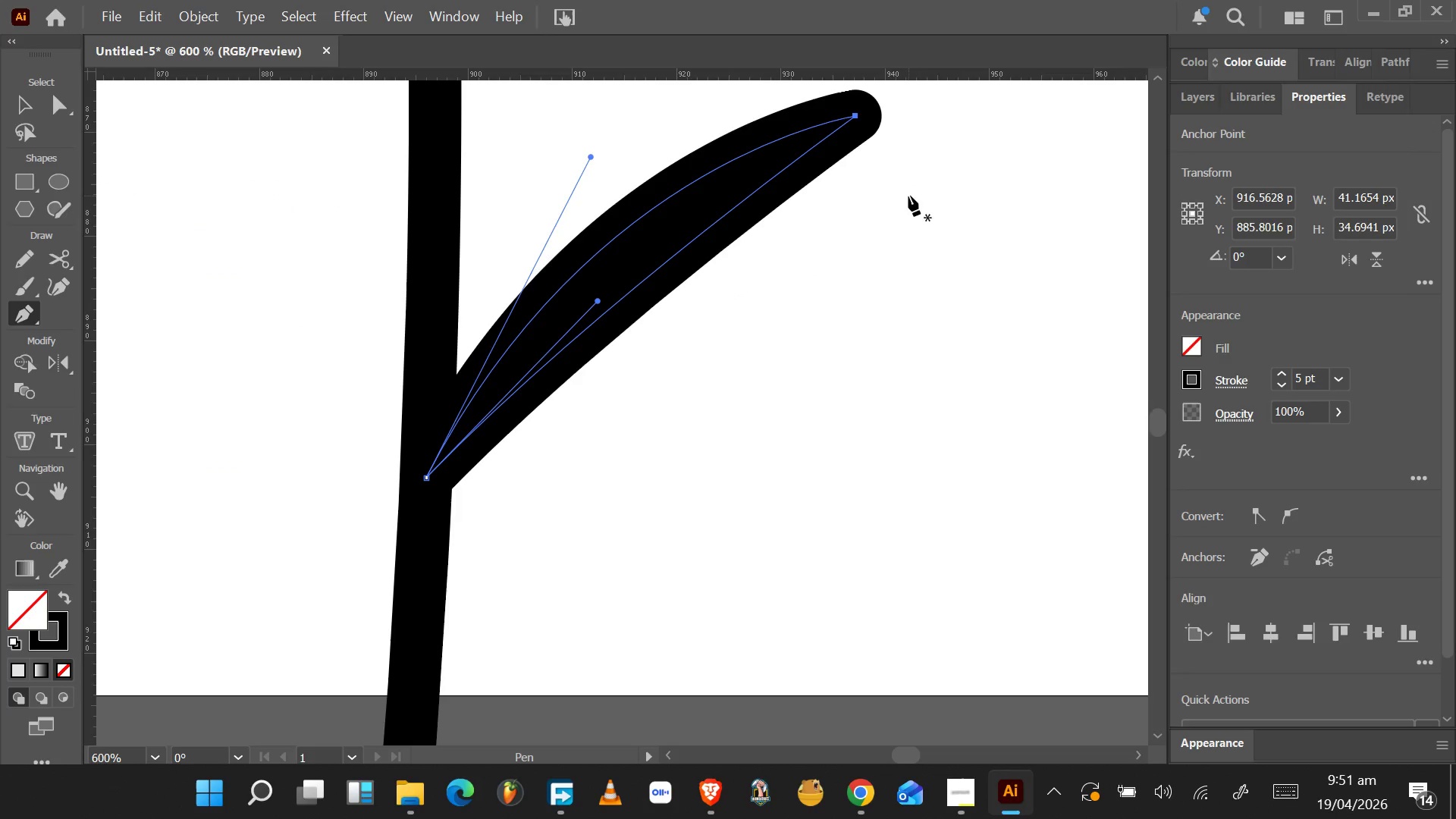 
key(Control+Z)
 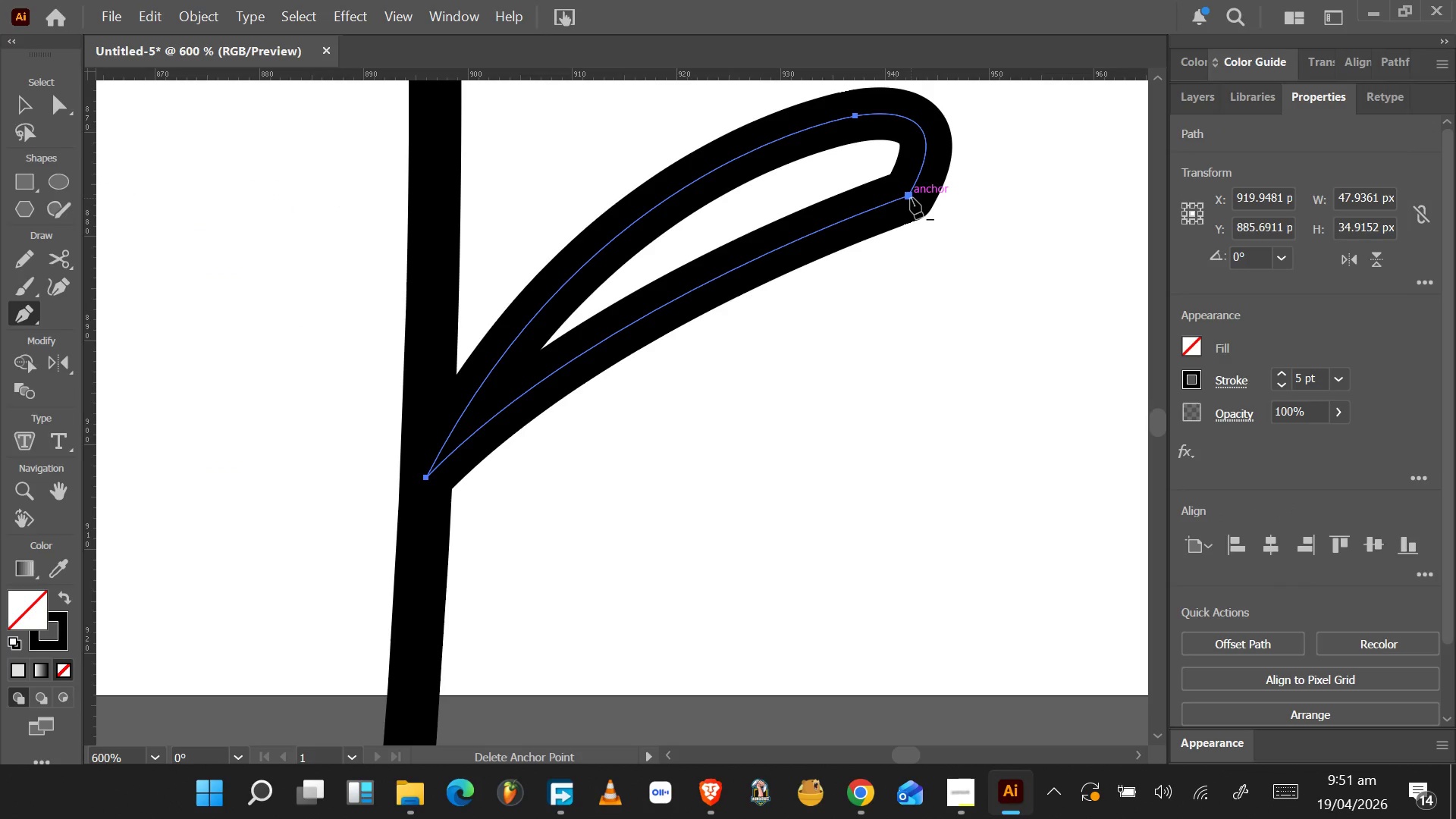 
key(A)
 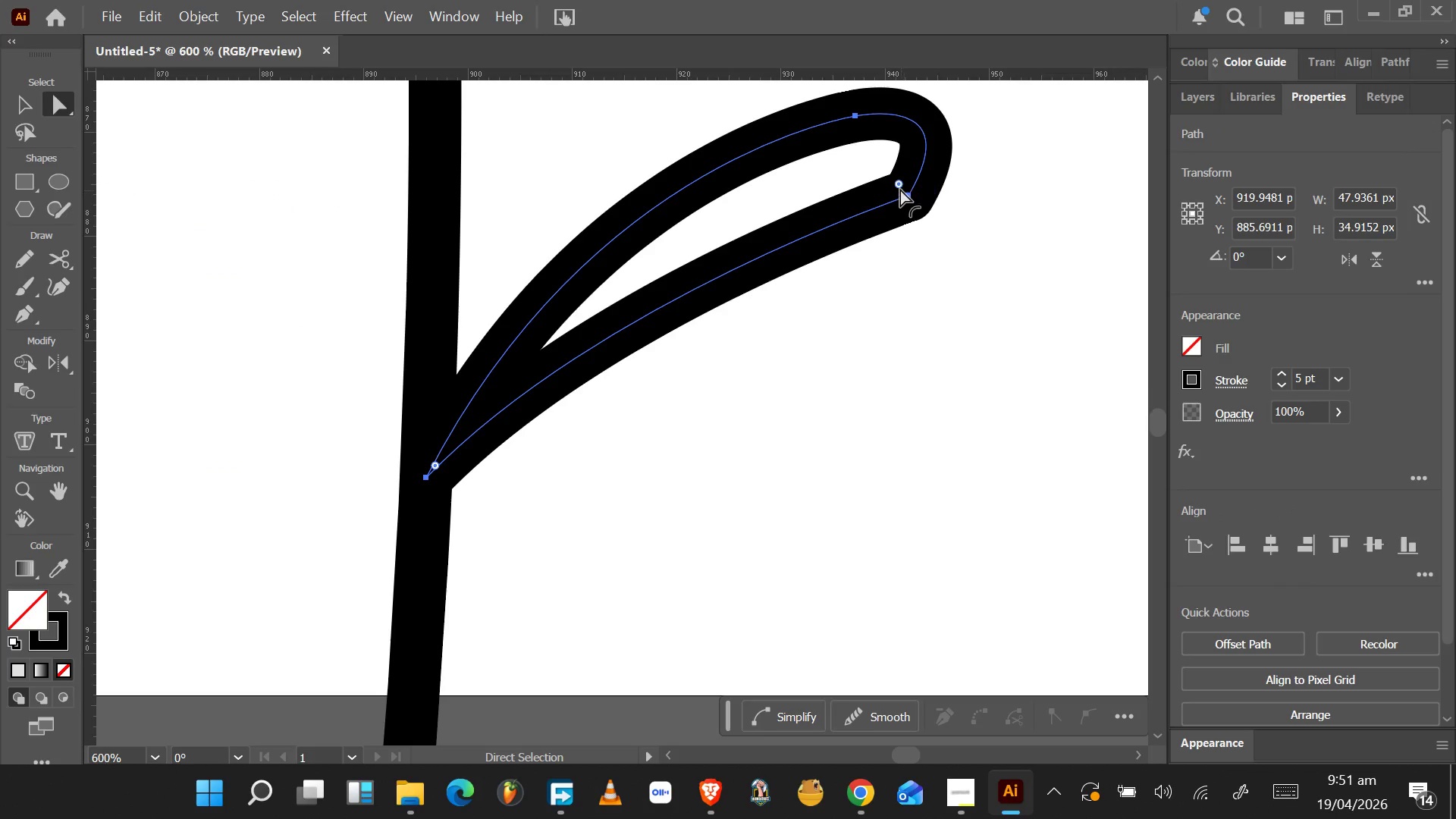 
left_click_drag(start_coordinate=[899, 183], to_coordinate=[821, 164])
 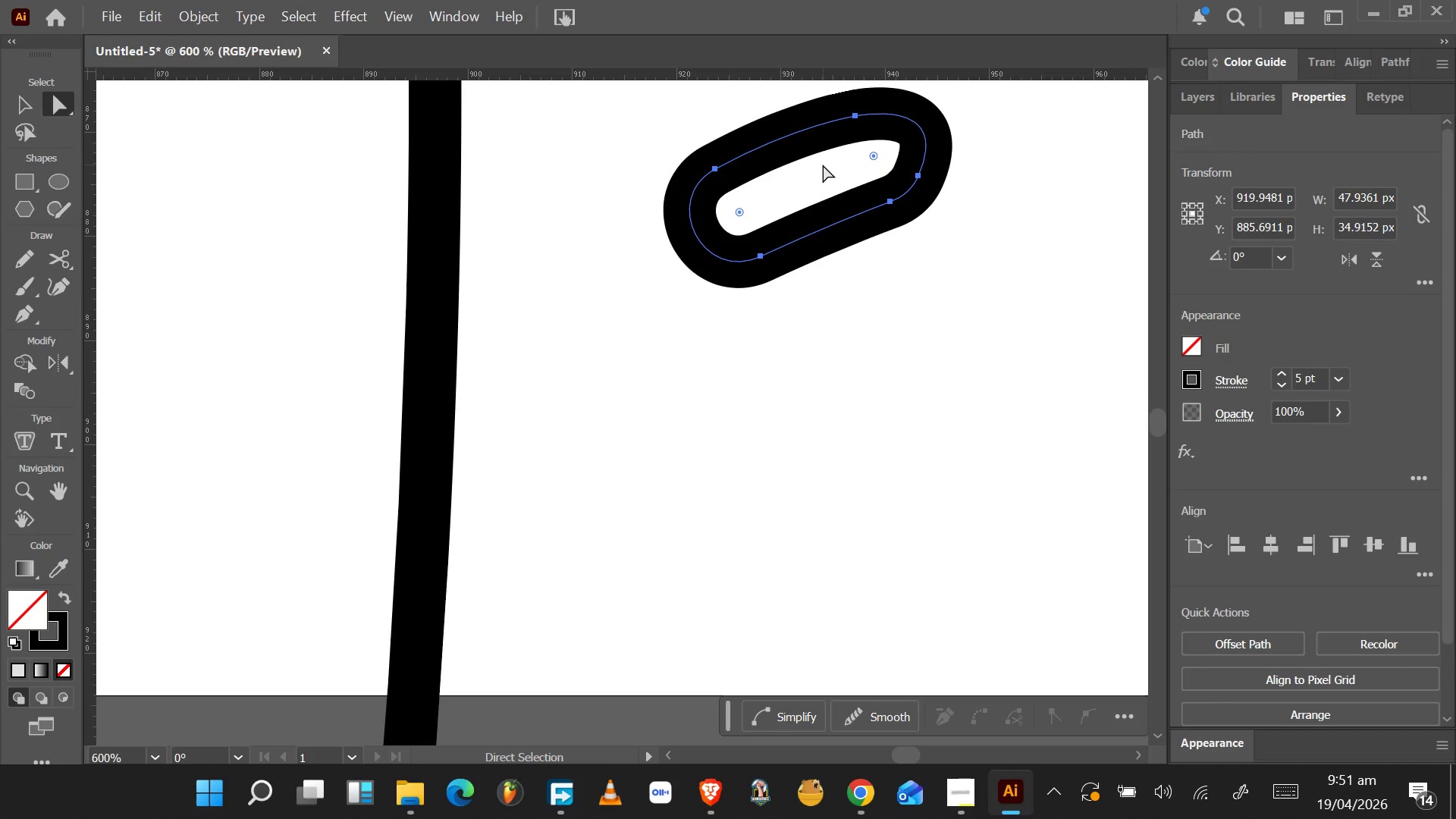 
key(Control+Z)
 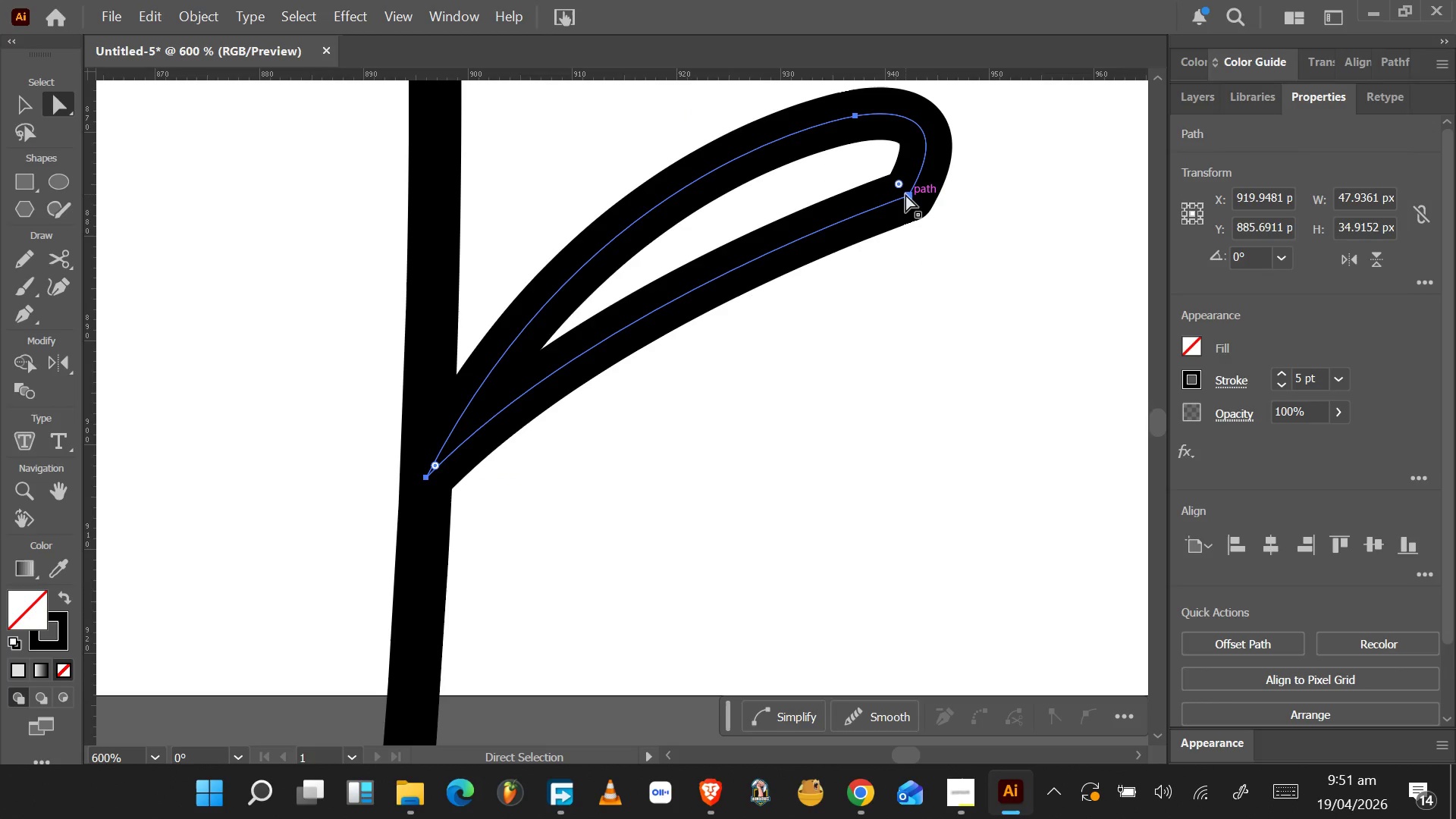 
double_click([905, 194])
 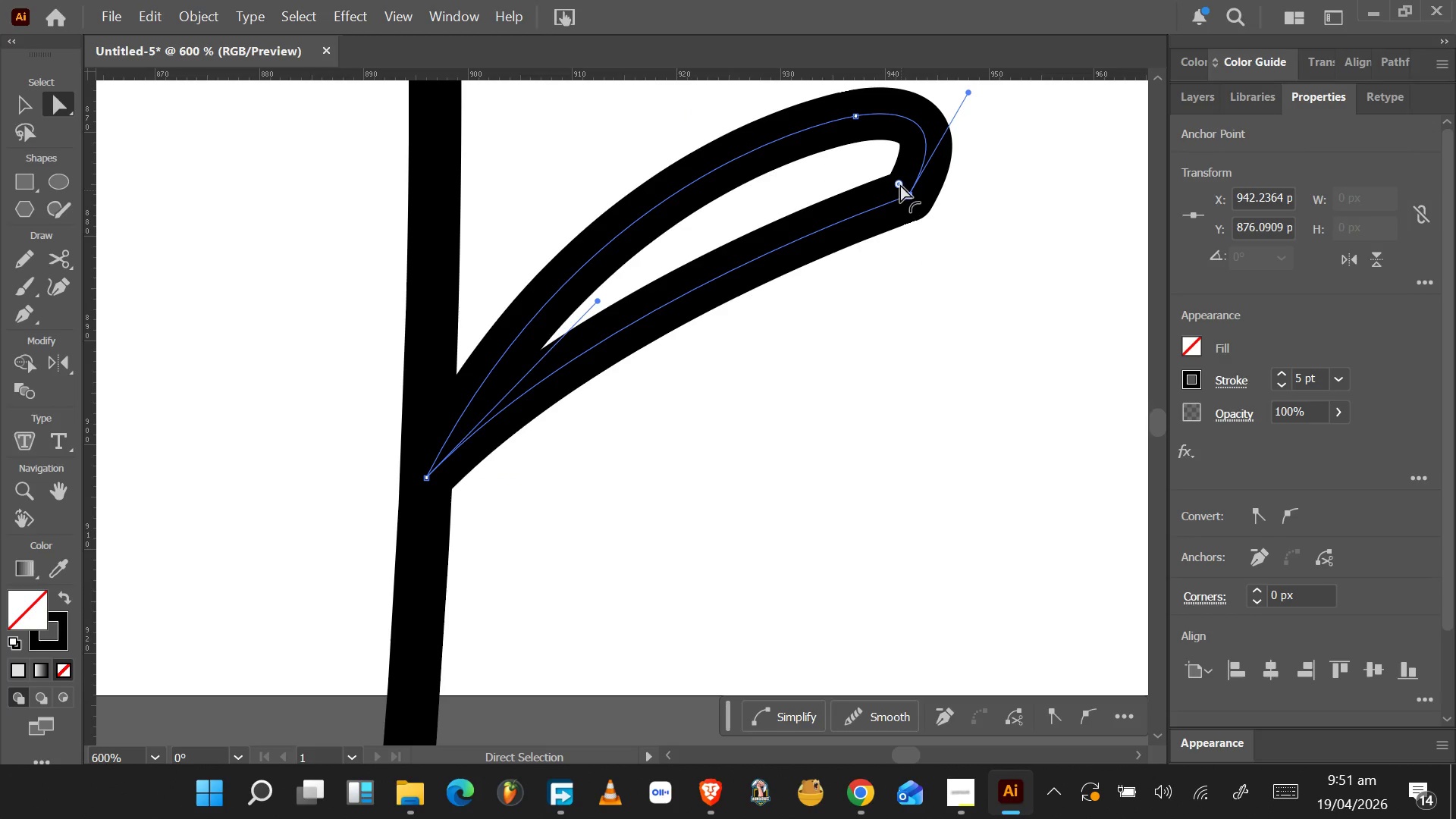 
left_click_drag(start_coordinate=[900, 184], to_coordinate=[717, 145])
 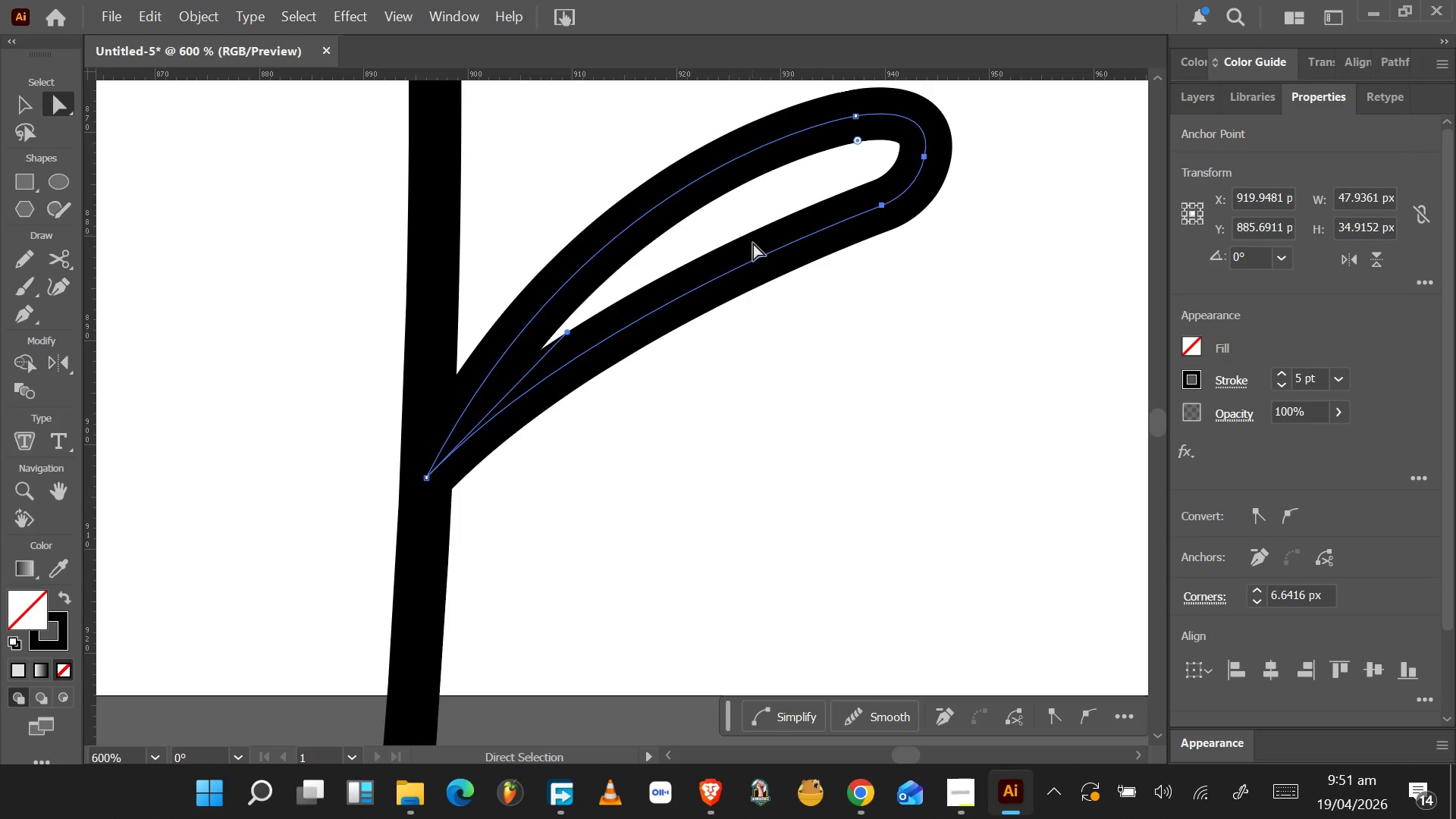 
hold_key(key=AltLeft, duration=0.55)
scroll: coordinate [760, 259], scroll_direction: down, amount: 3.0
 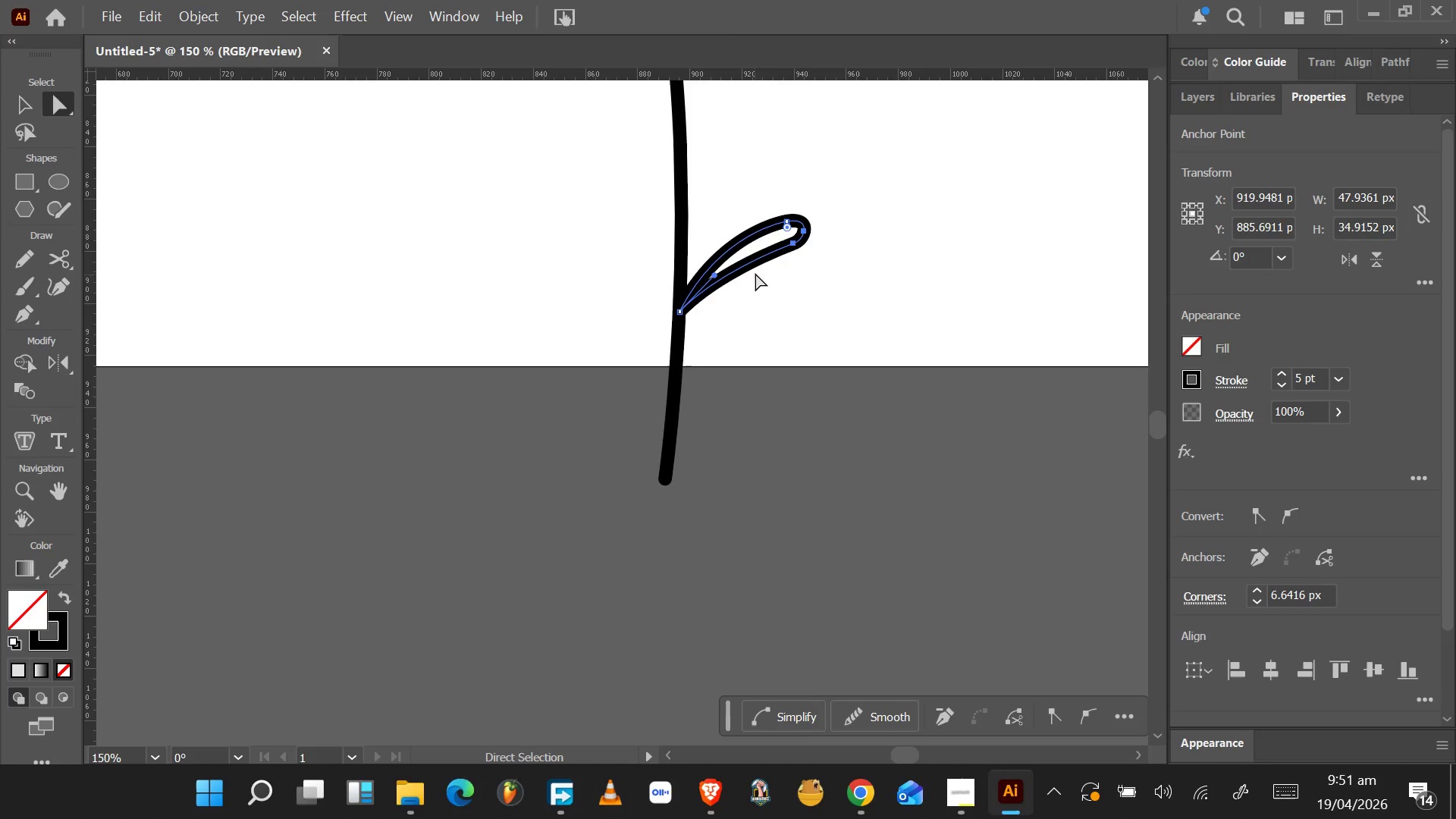 
hold_key(key=AltLeft, duration=0.31)
 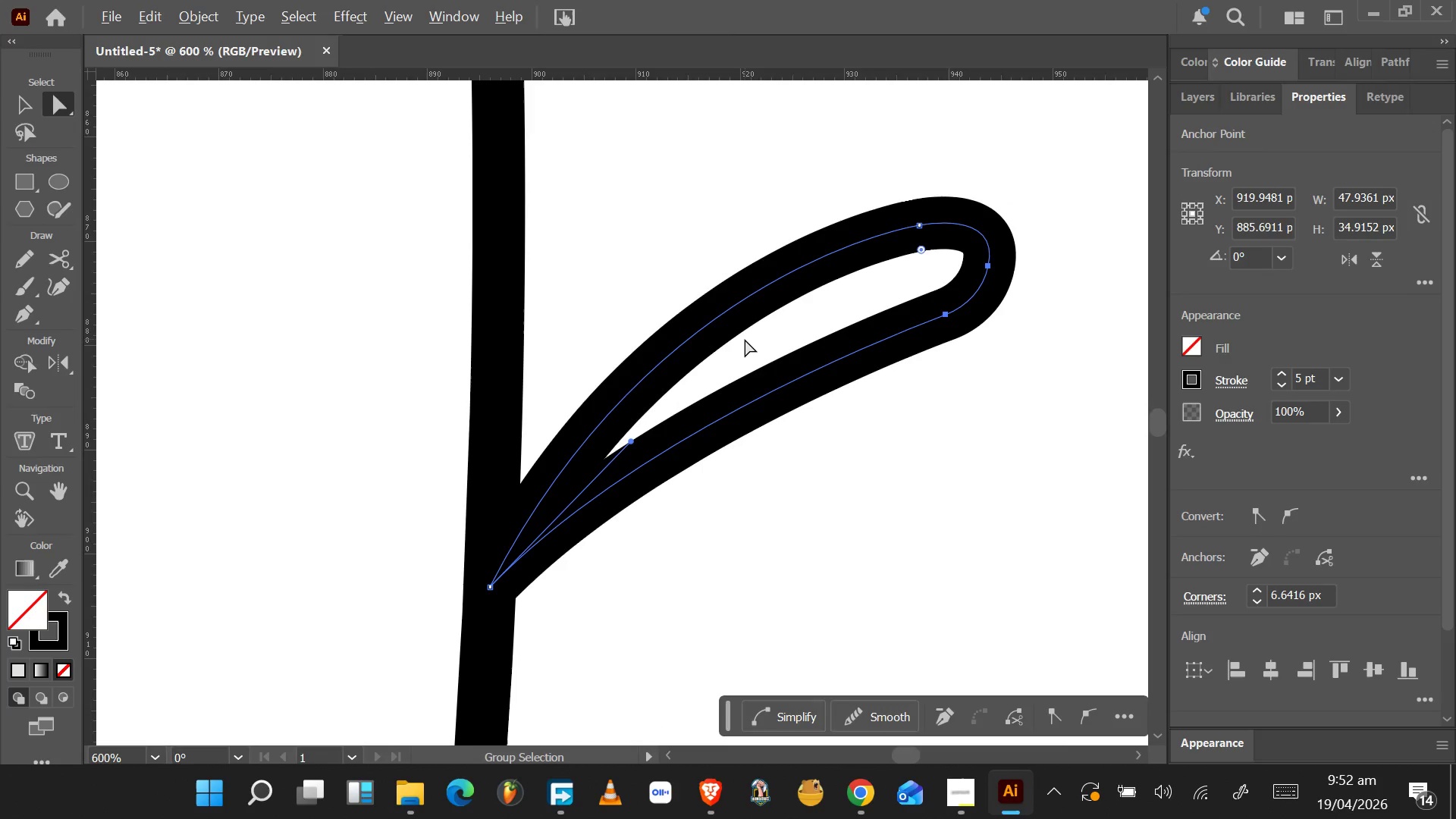 
scroll: coordinate [757, 259], scroll_direction: up, amount: 5.0
 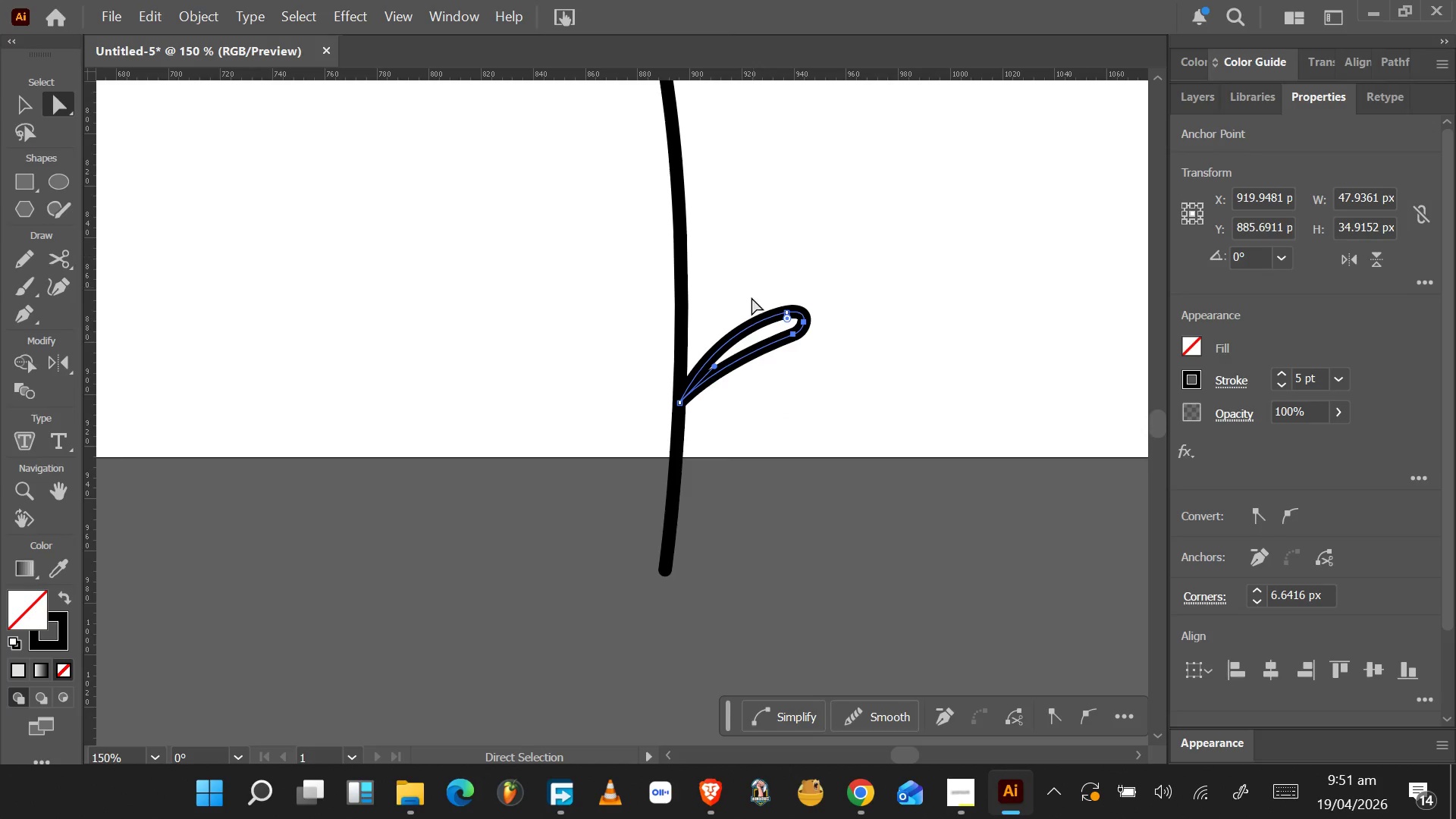 
key(Alt+AltLeft)
 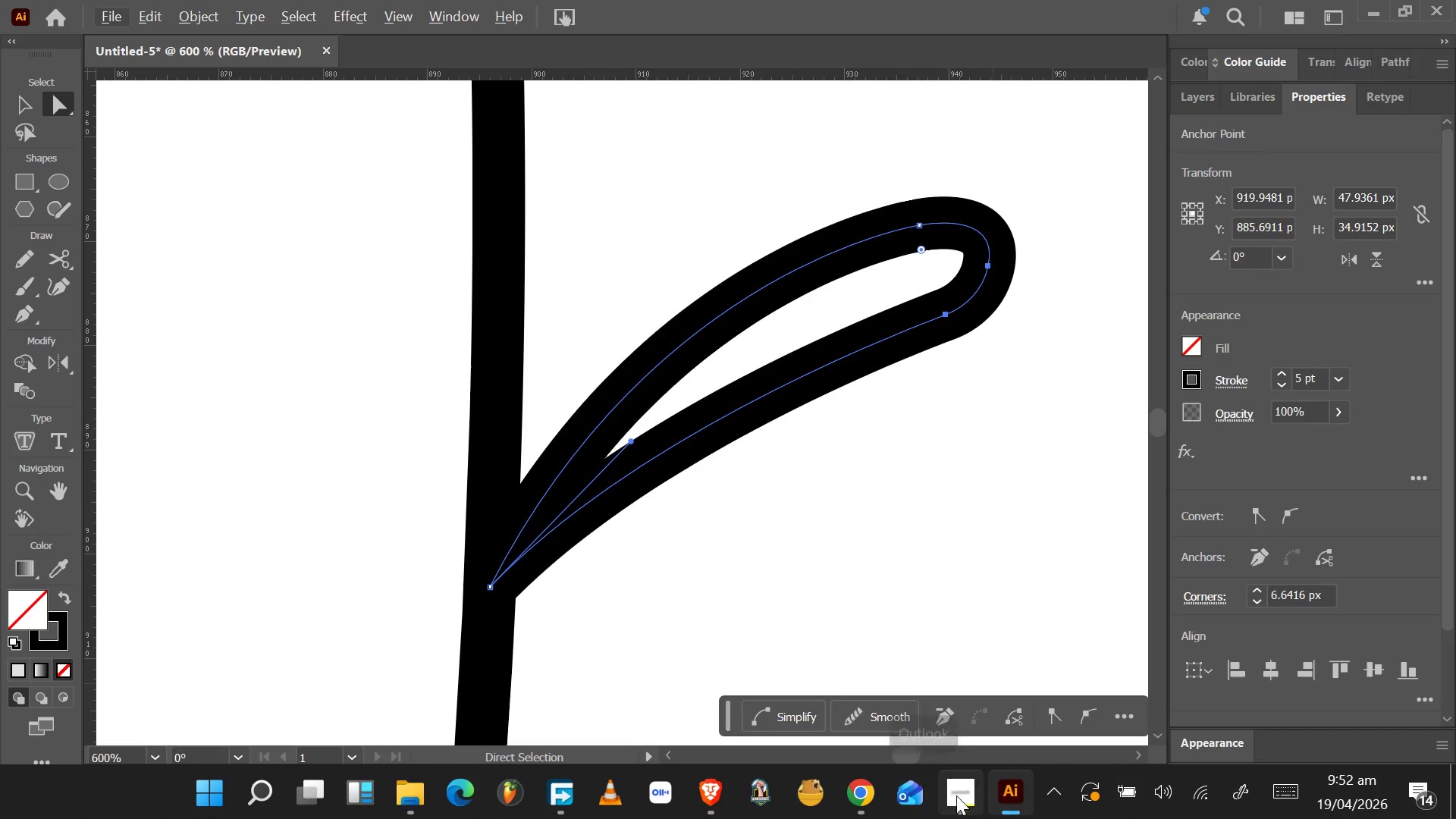 
scroll: coordinate [745, 339], scroll_direction: up, amount: 4.0